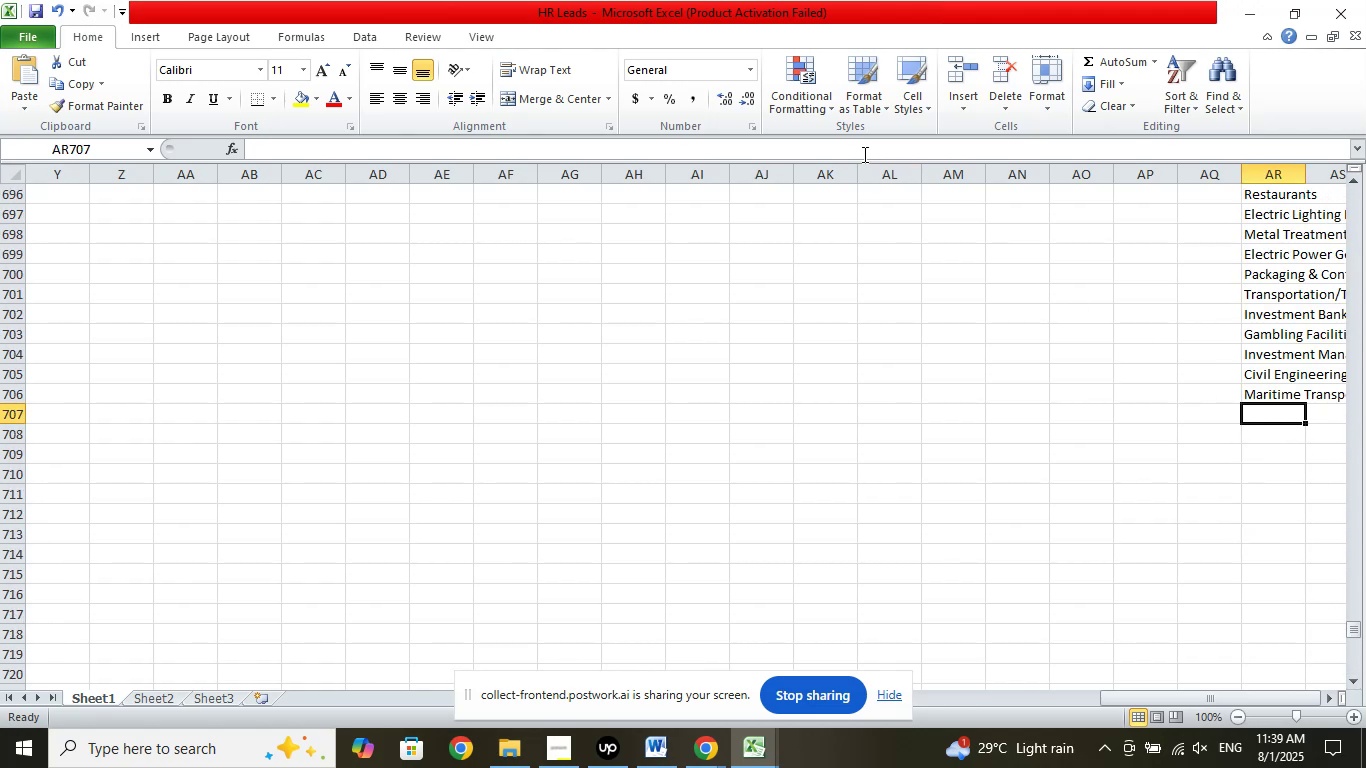 
left_click([863, 152])
 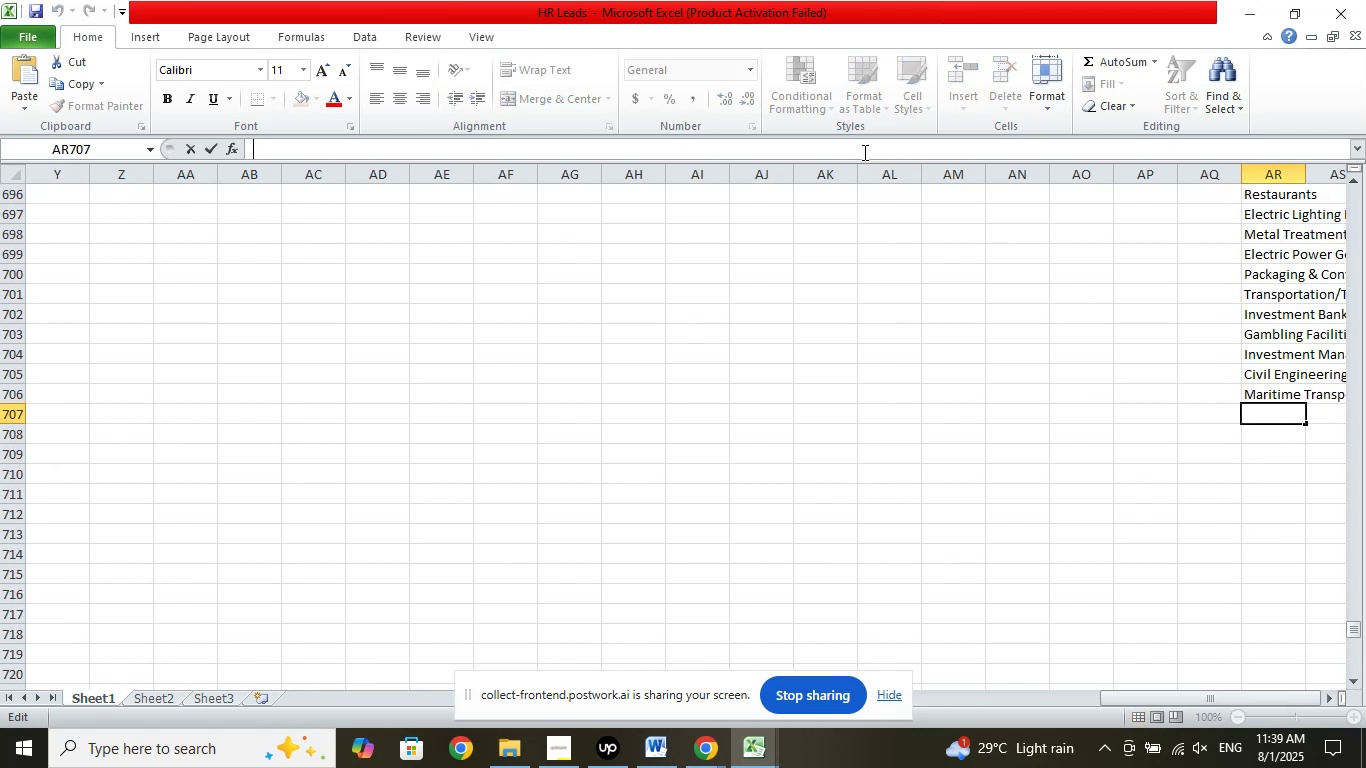 
right_click([863, 152])
 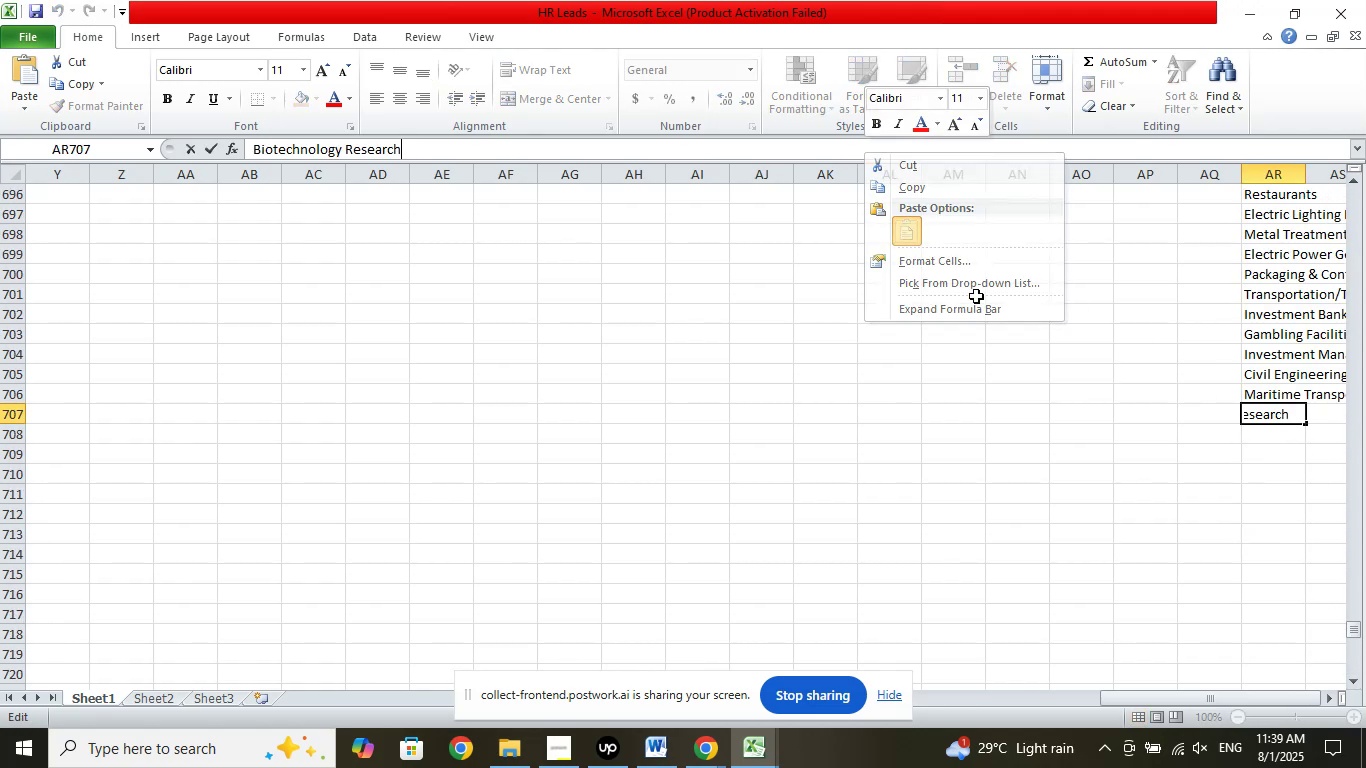 
double_click([1077, 463])
 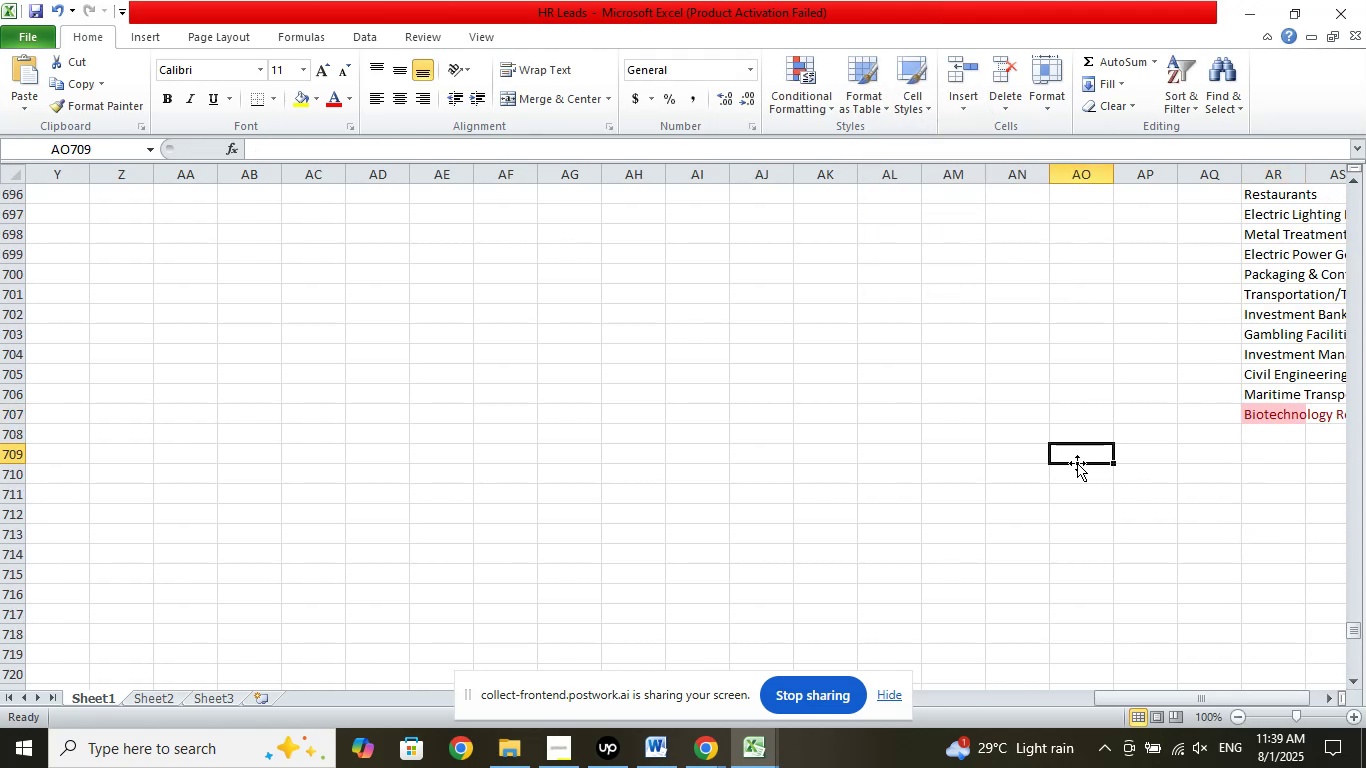 
scroll: coordinate [1082, 440], scroll_direction: up, amount: 36.0
 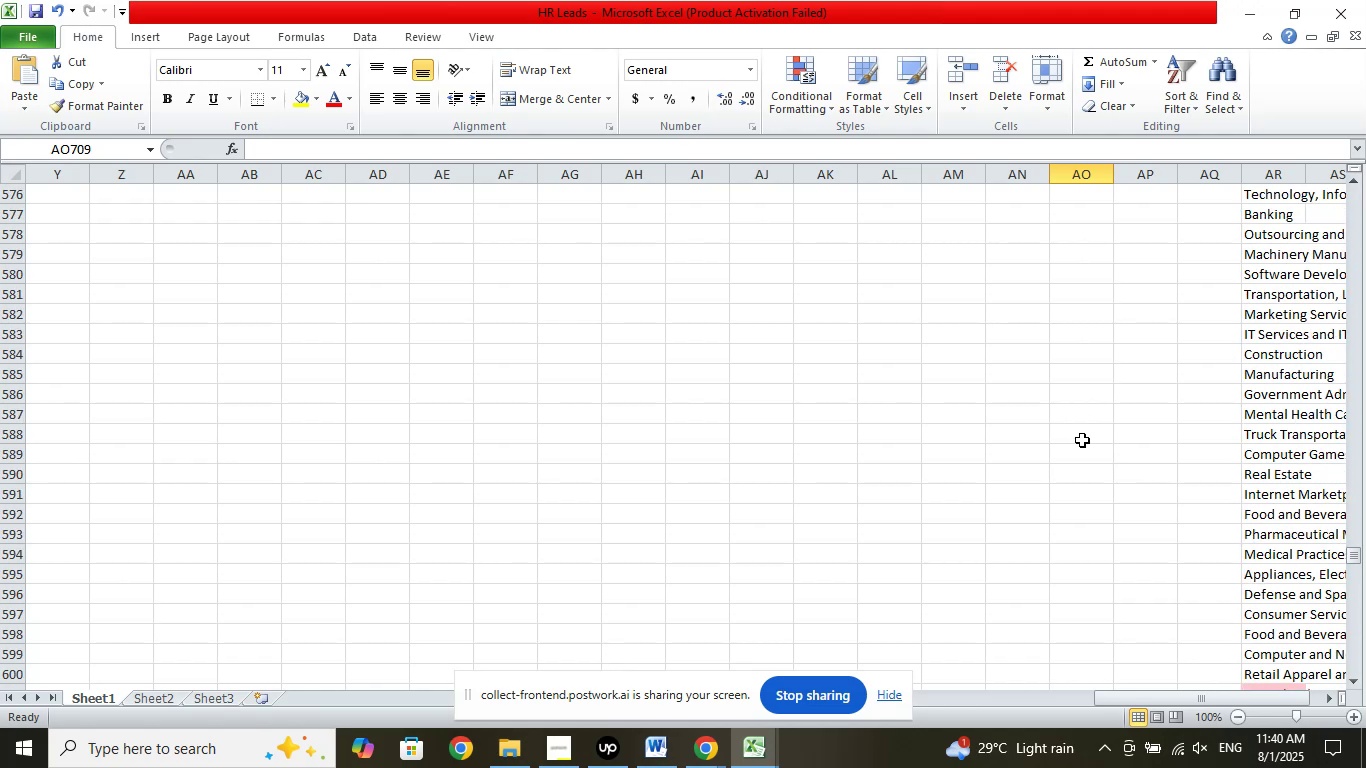 
scroll: coordinate [1082, 442], scroll_direction: down, amount: 1.0
 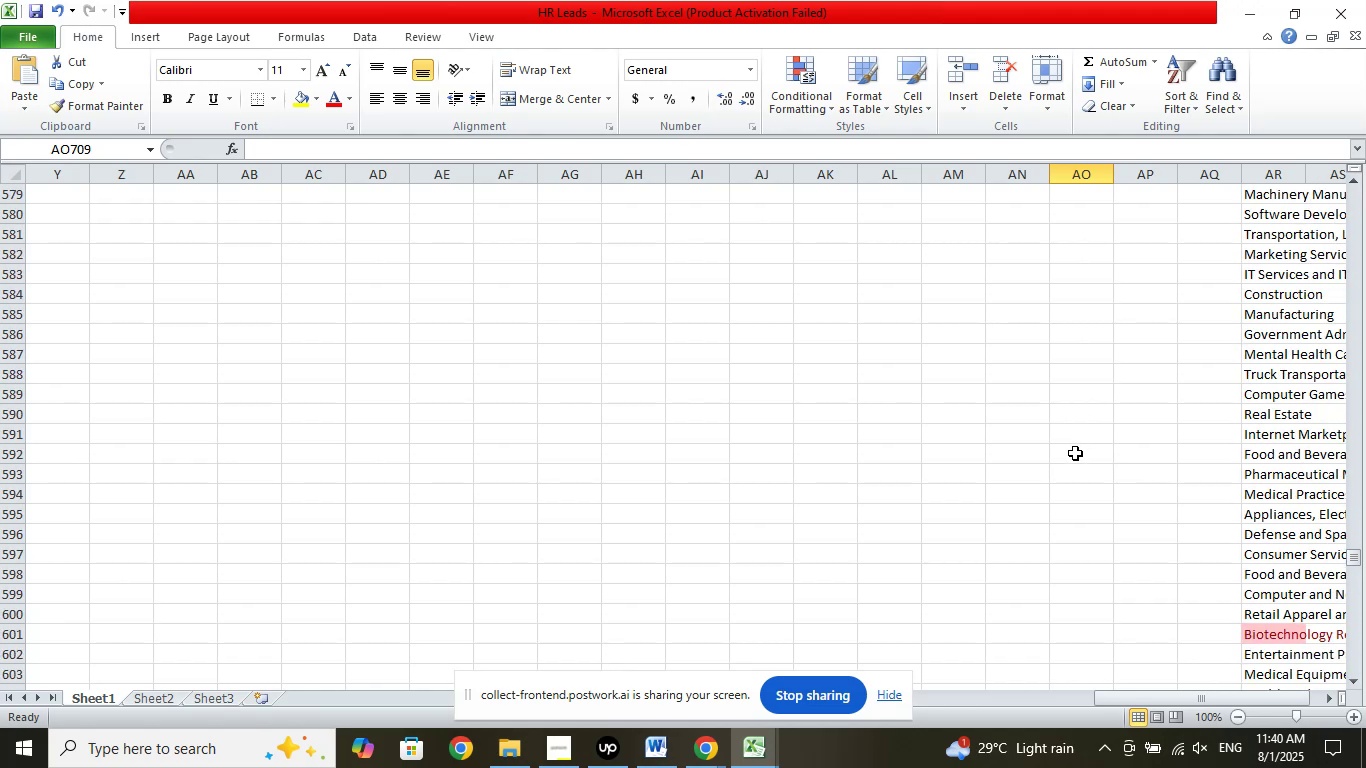 
key(Control+Z)
 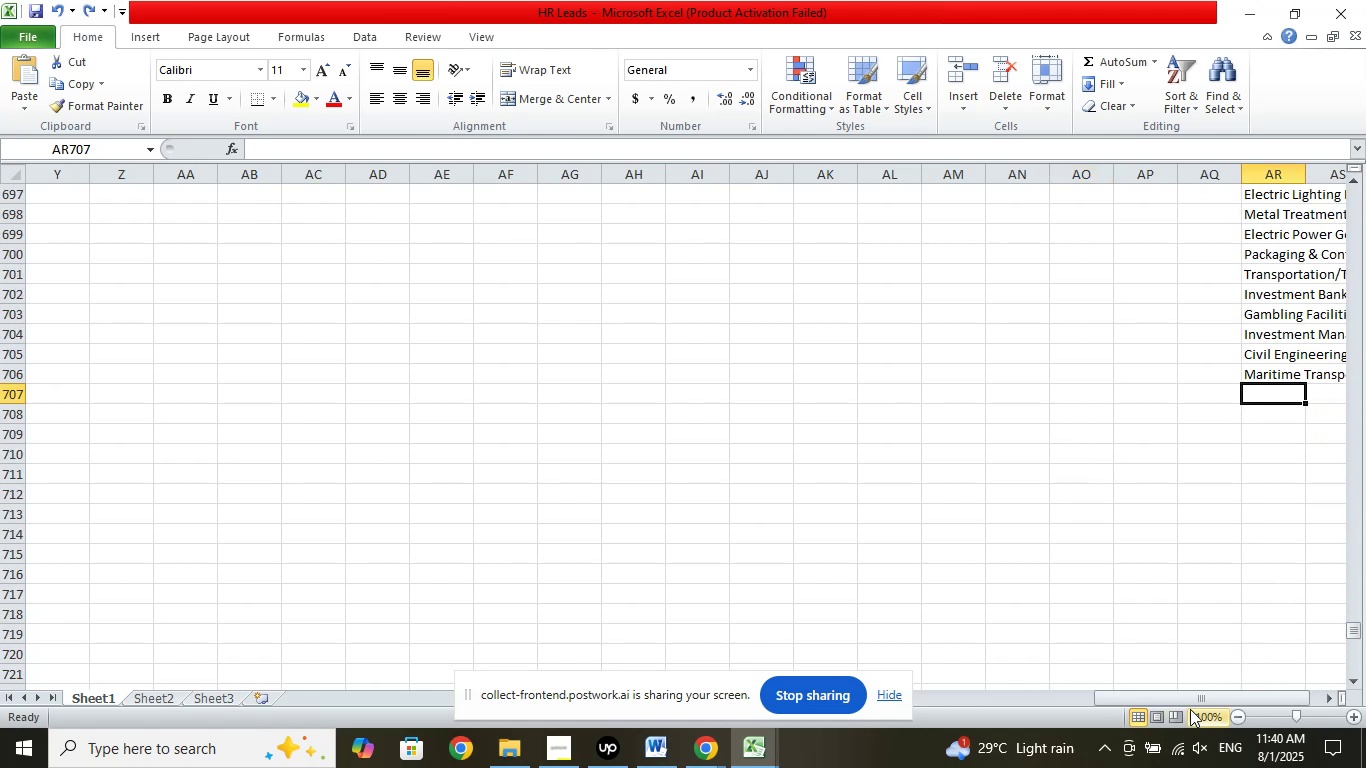 
left_click_drag(start_coordinate=[1198, 695], to_coordinate=[824, 692])
 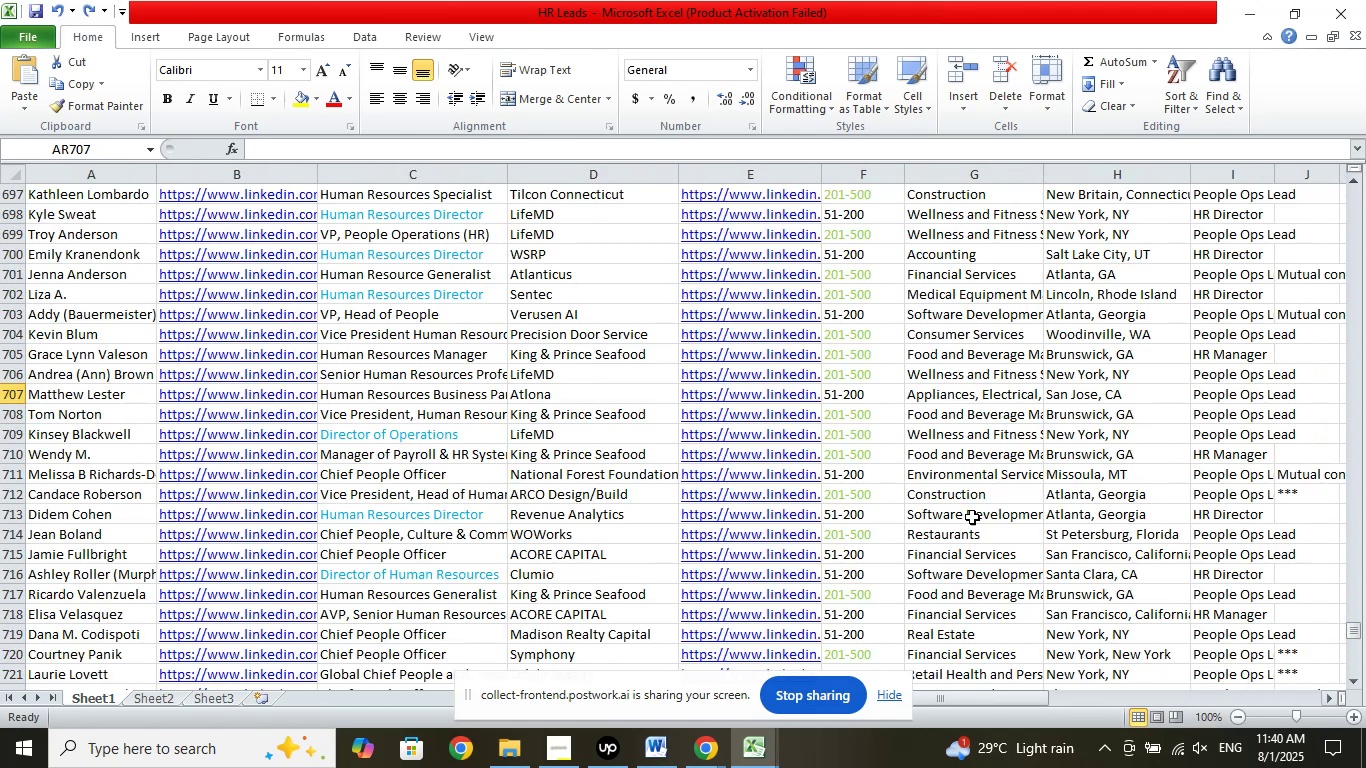 
scroll: coordinate [1017, 464], scroll_direction: down, amount: 23.0
 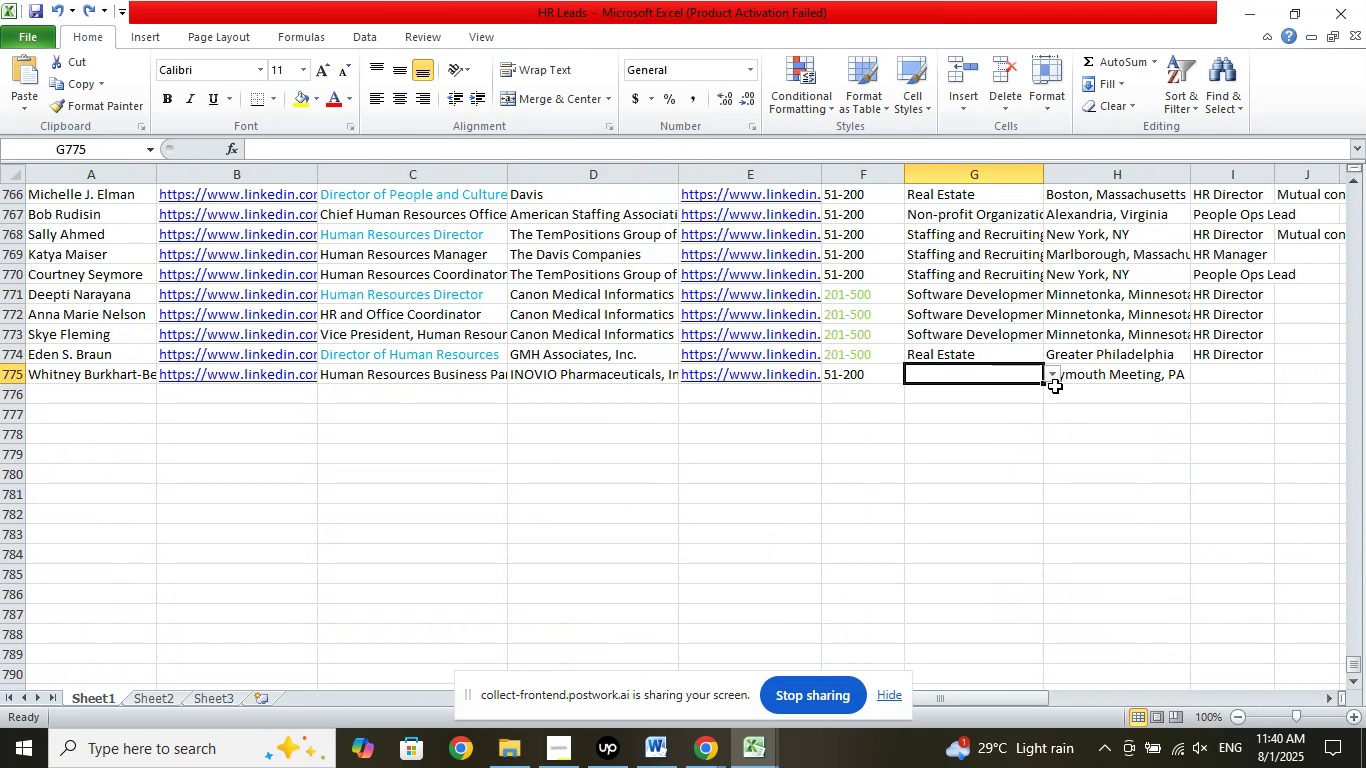 
left_click([1055, 381])
 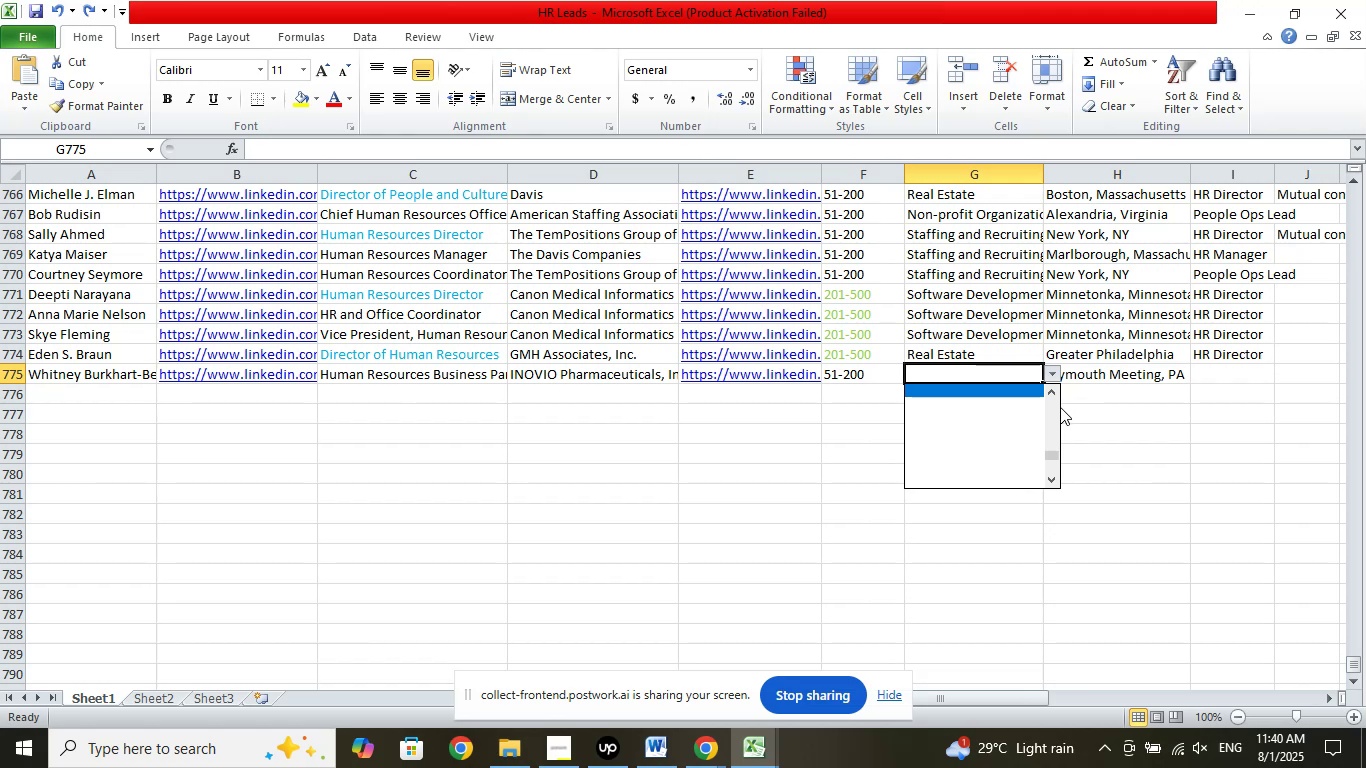 
hold_key(key=ArrowUp, duration=1.51)
 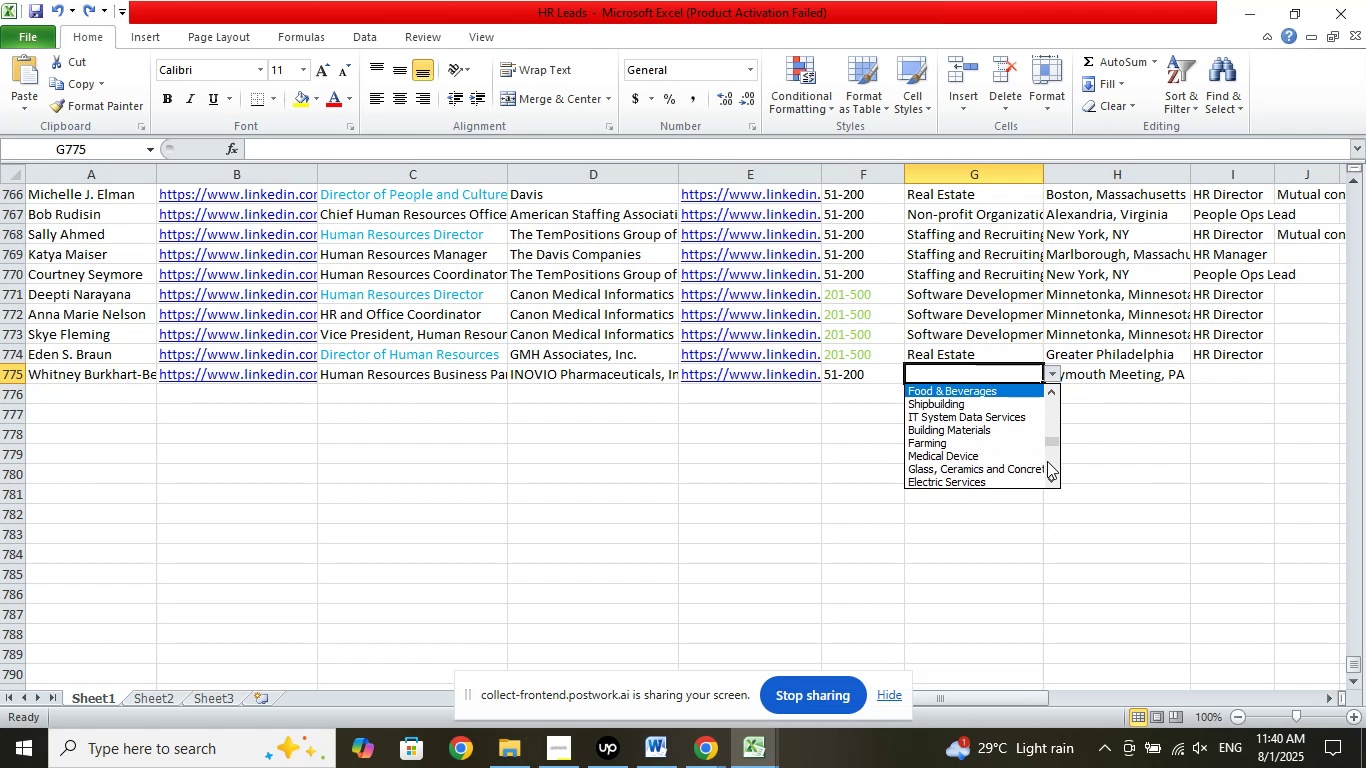 
hold_key(key=ArrowUp, duration=0.95)
 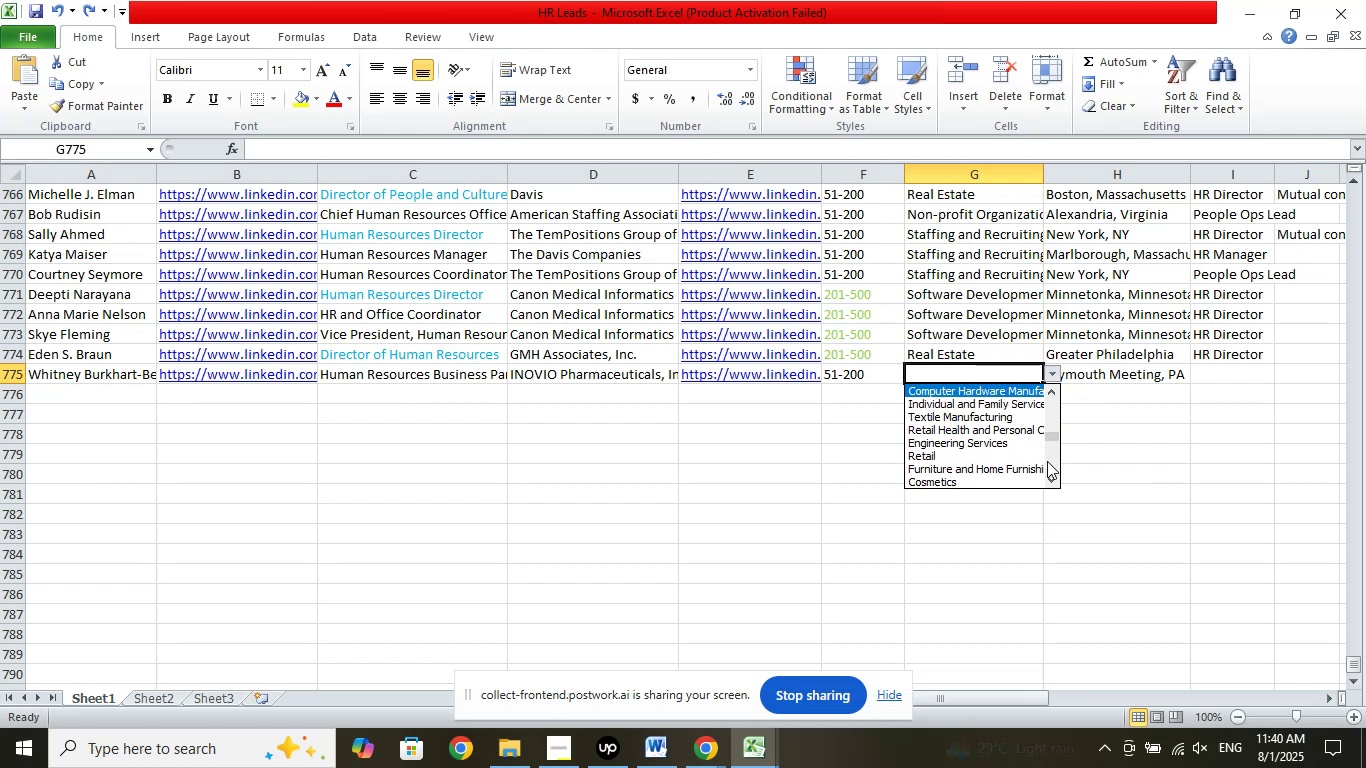 
key(ArrowUp)
 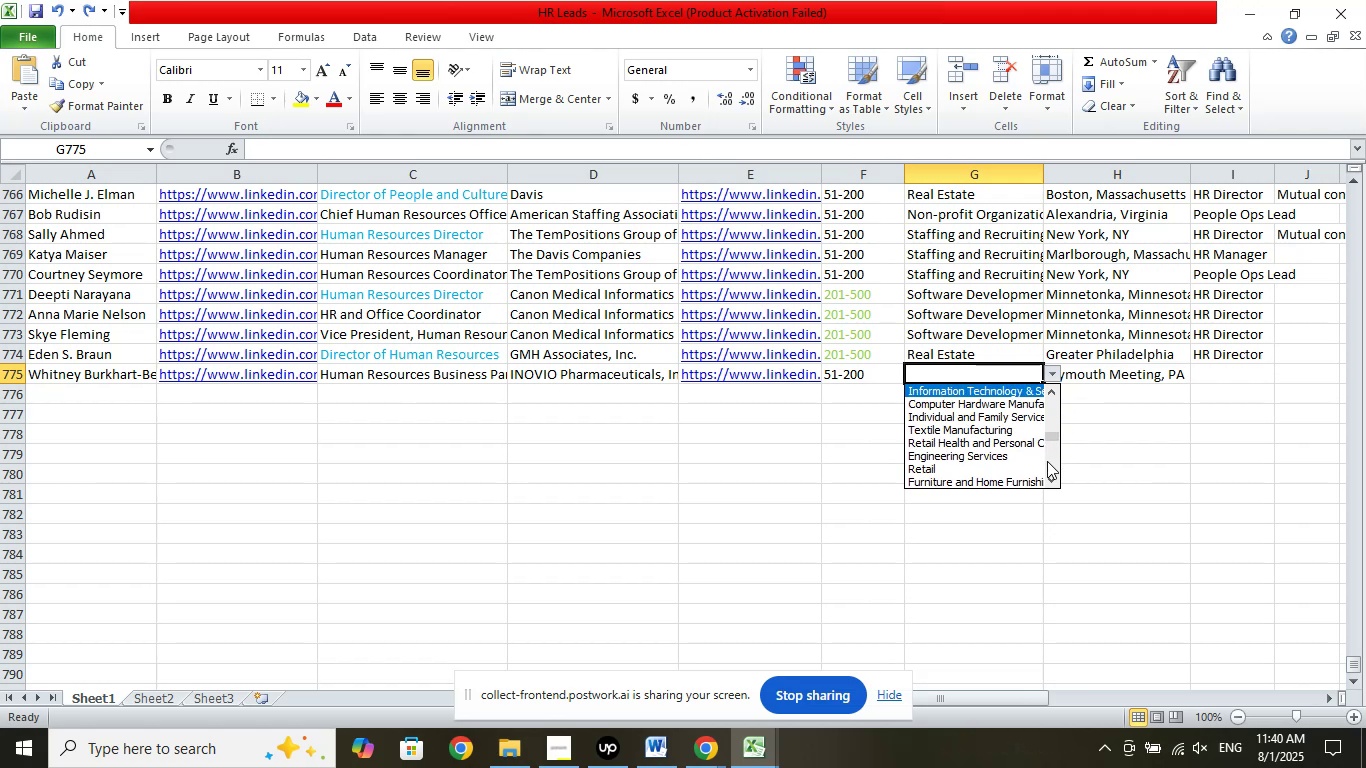 
key(ArrowUp)
 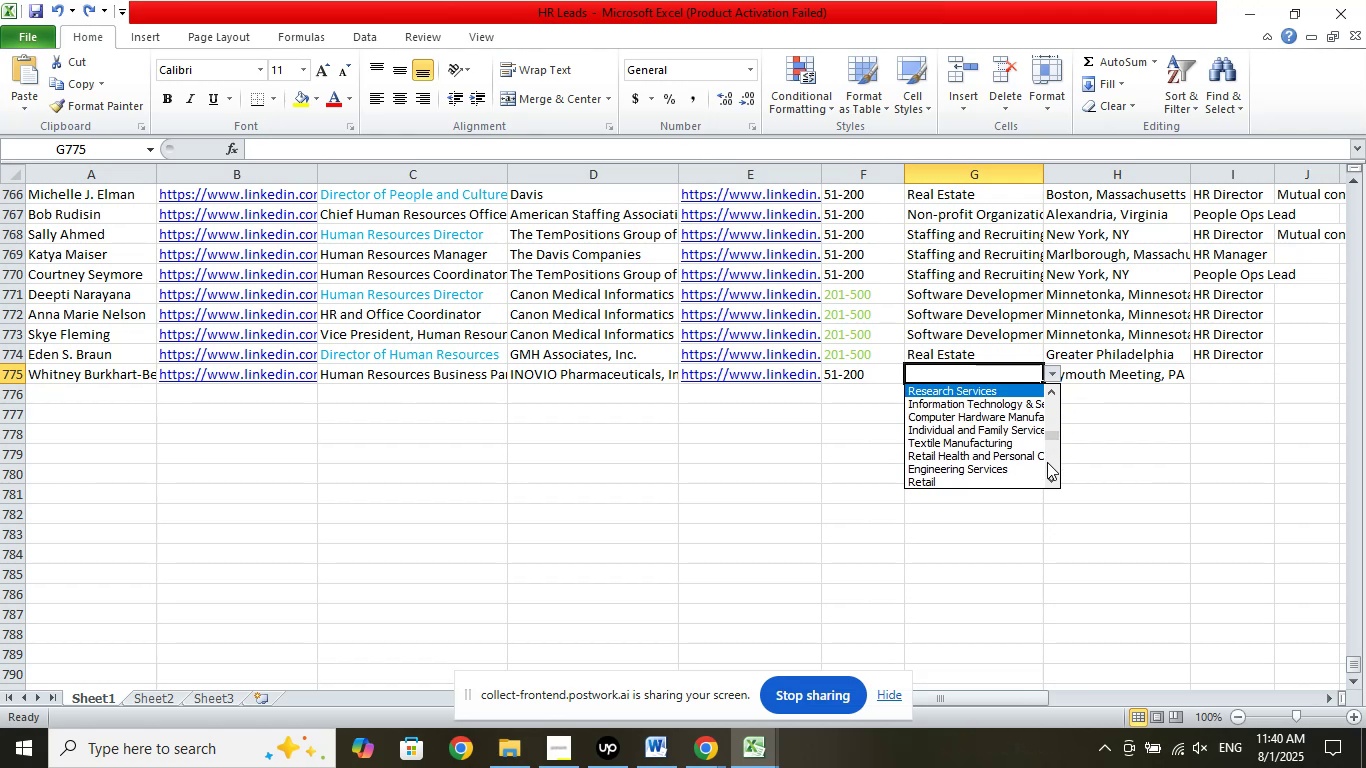 
key(ArrowUp)
 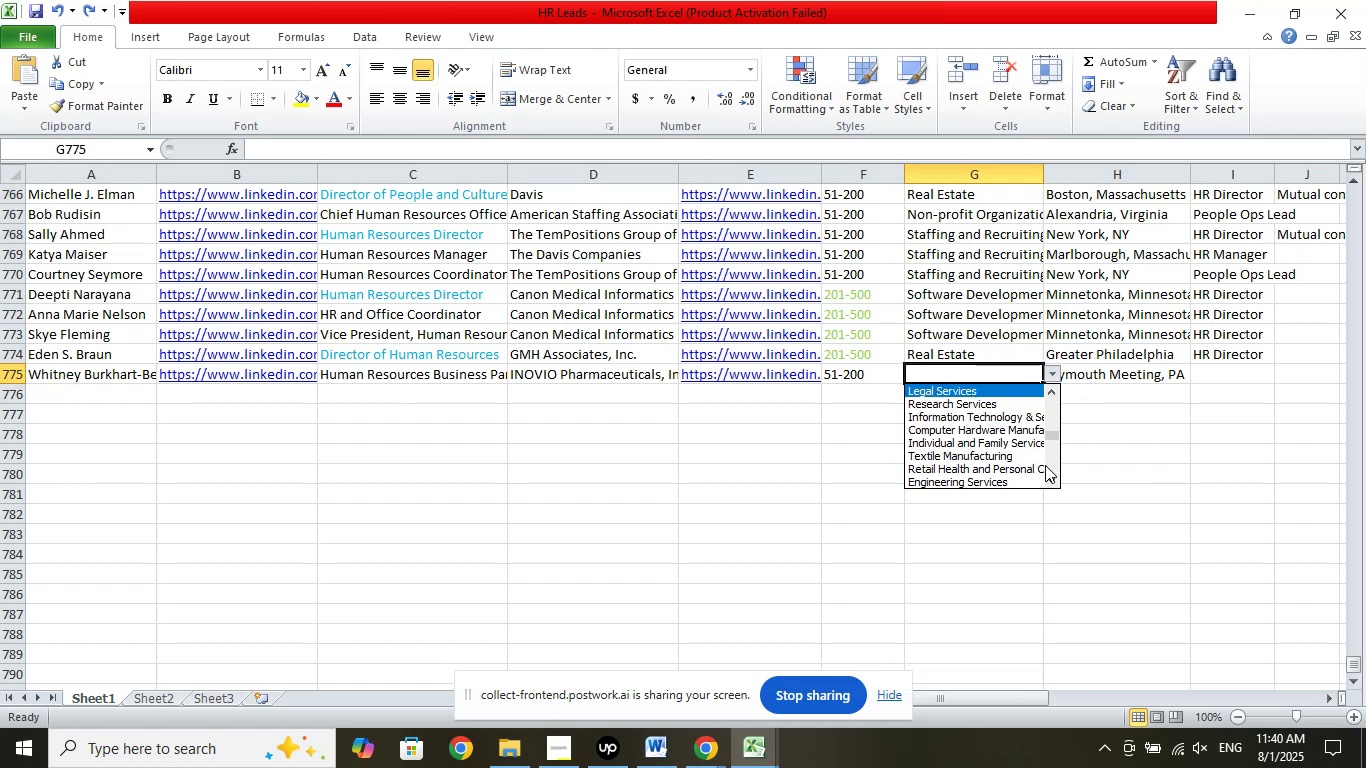 
key(ArrowUp)
 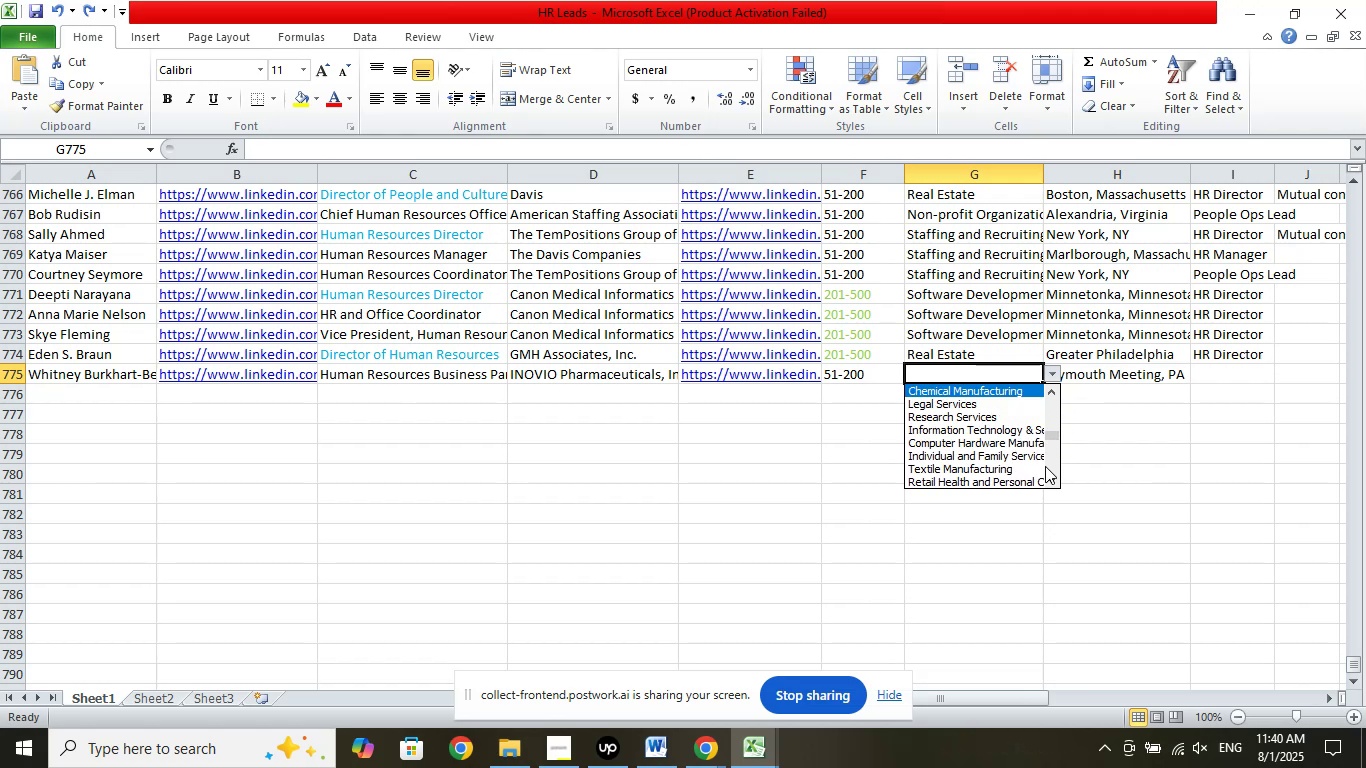 
key(ArrowUp)
 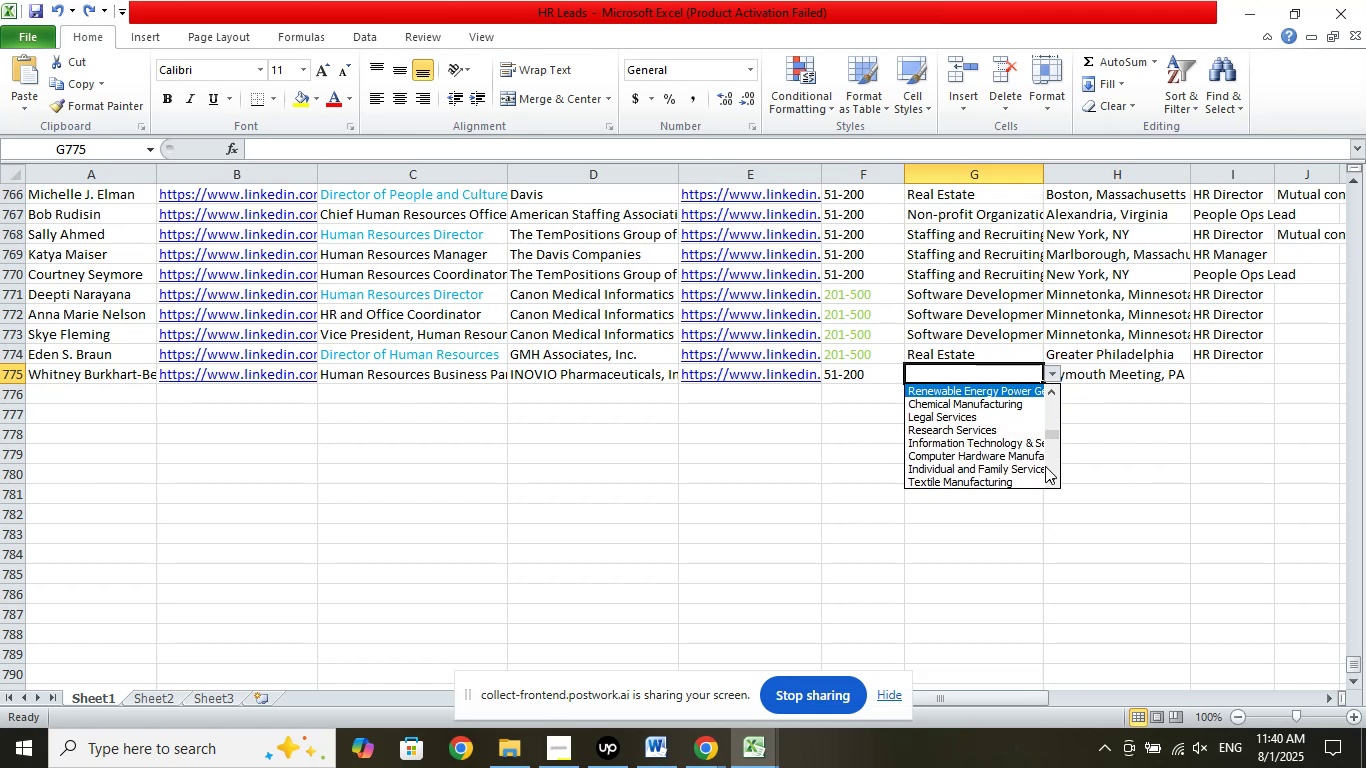 
key(ArrowUp)
 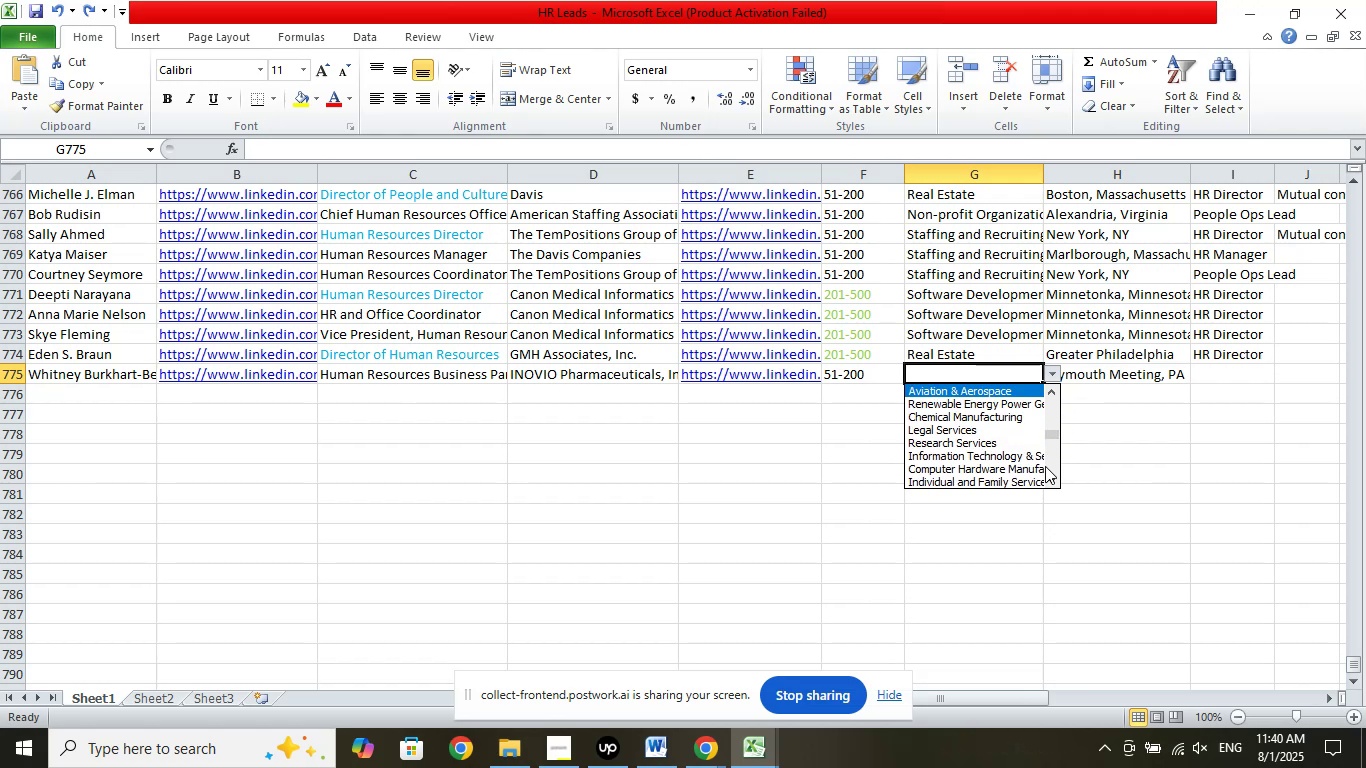 
key(ArrowUp)
 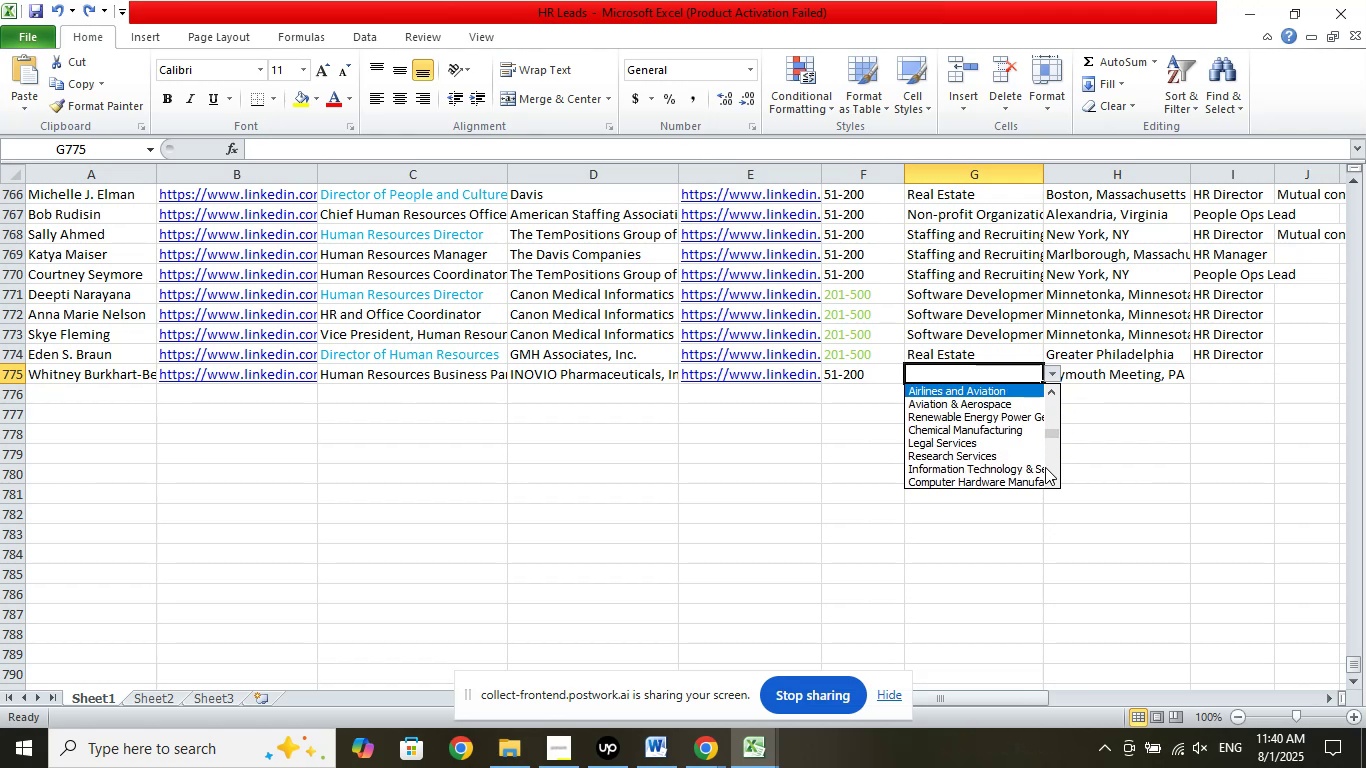 
key(ArrowUp)
 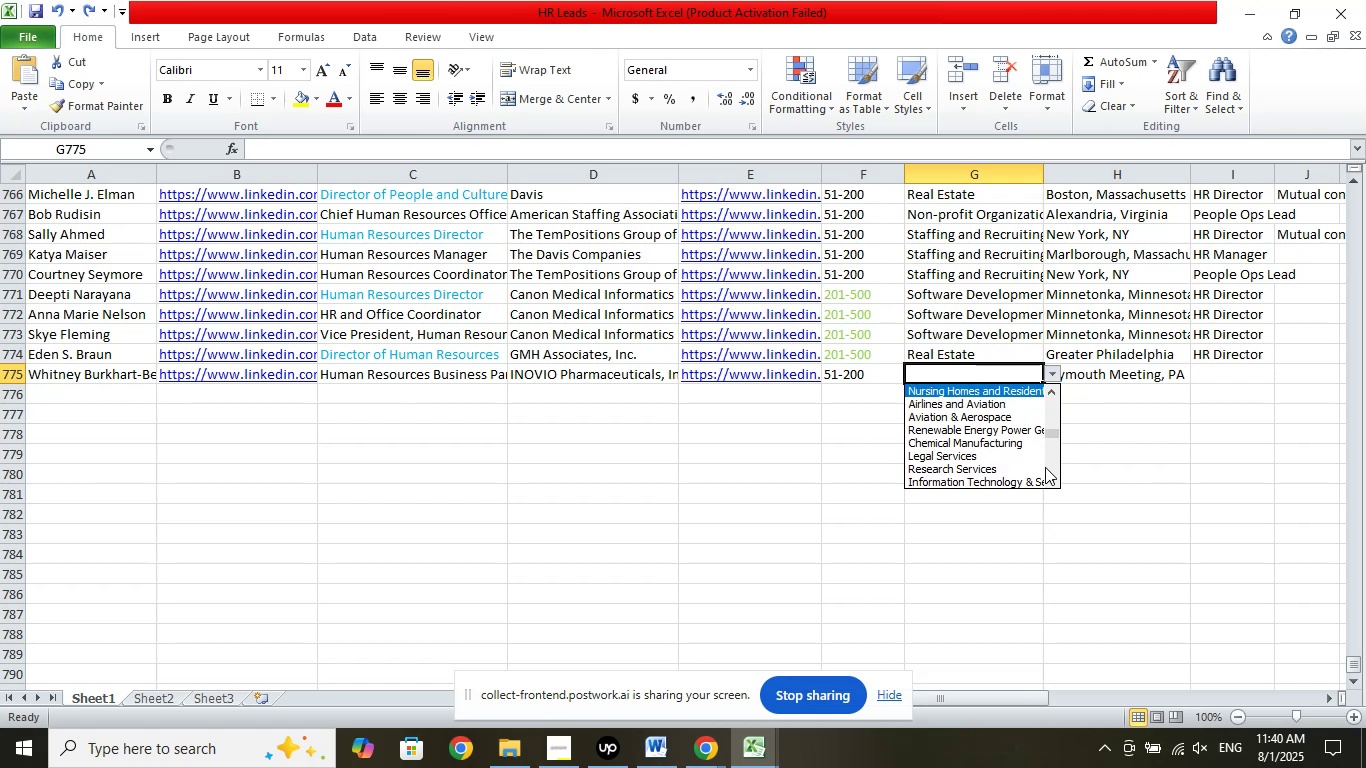 
key(ArrowUp)
 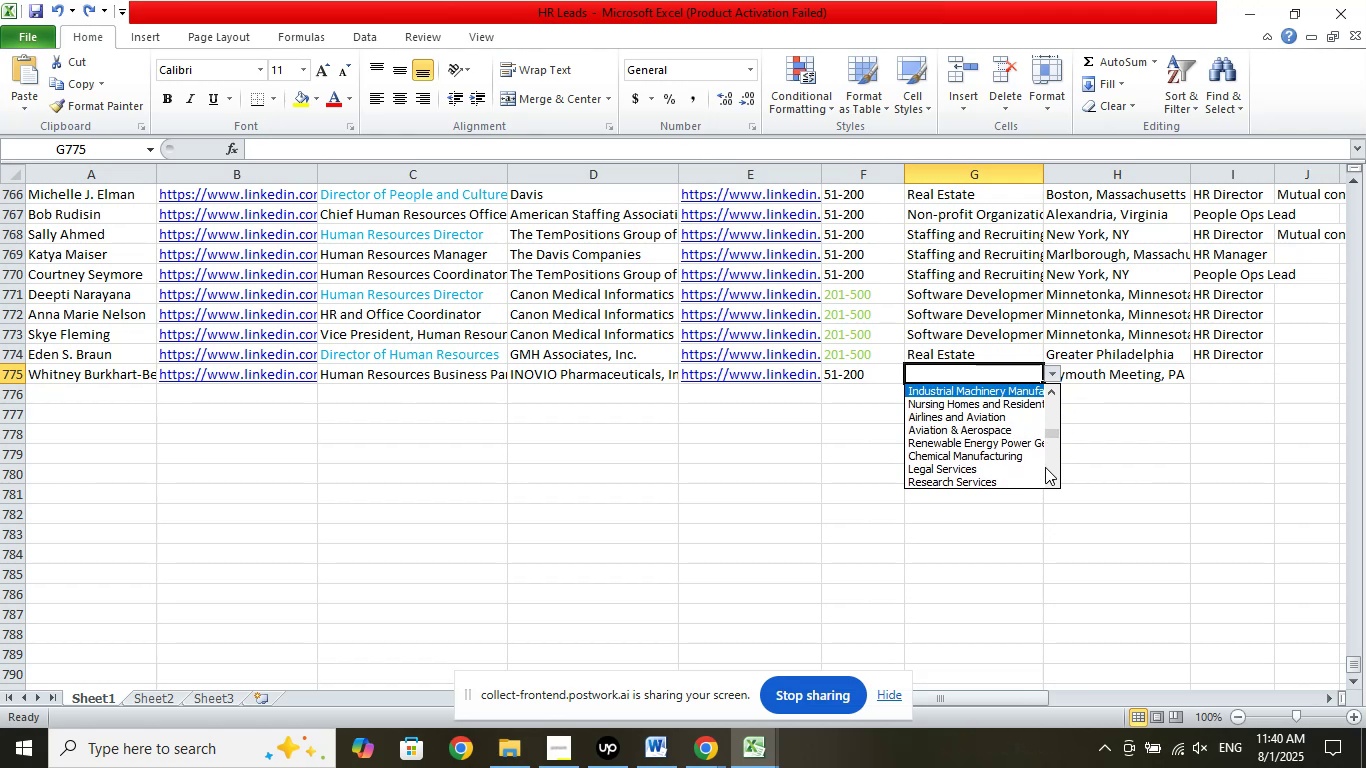 
key(ArrowUp)
 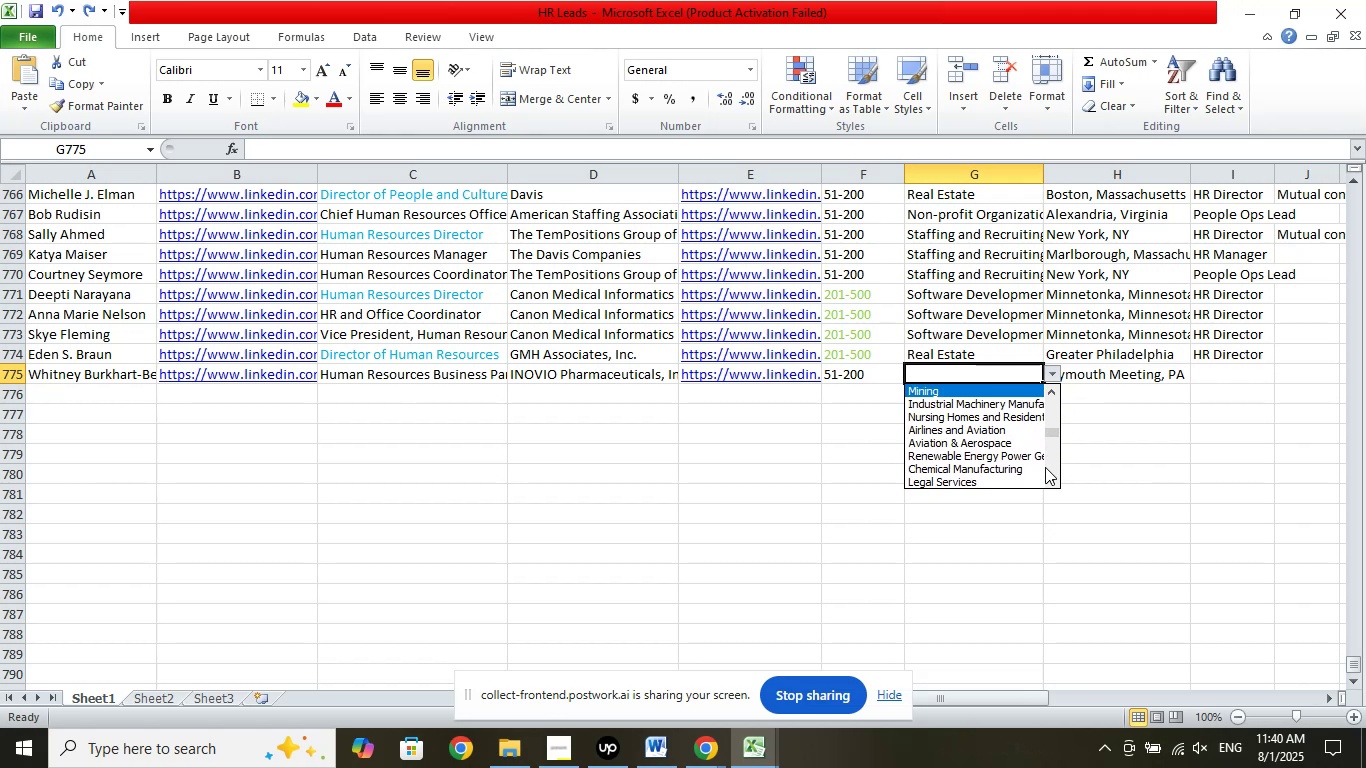 
key(ArrowUp)
 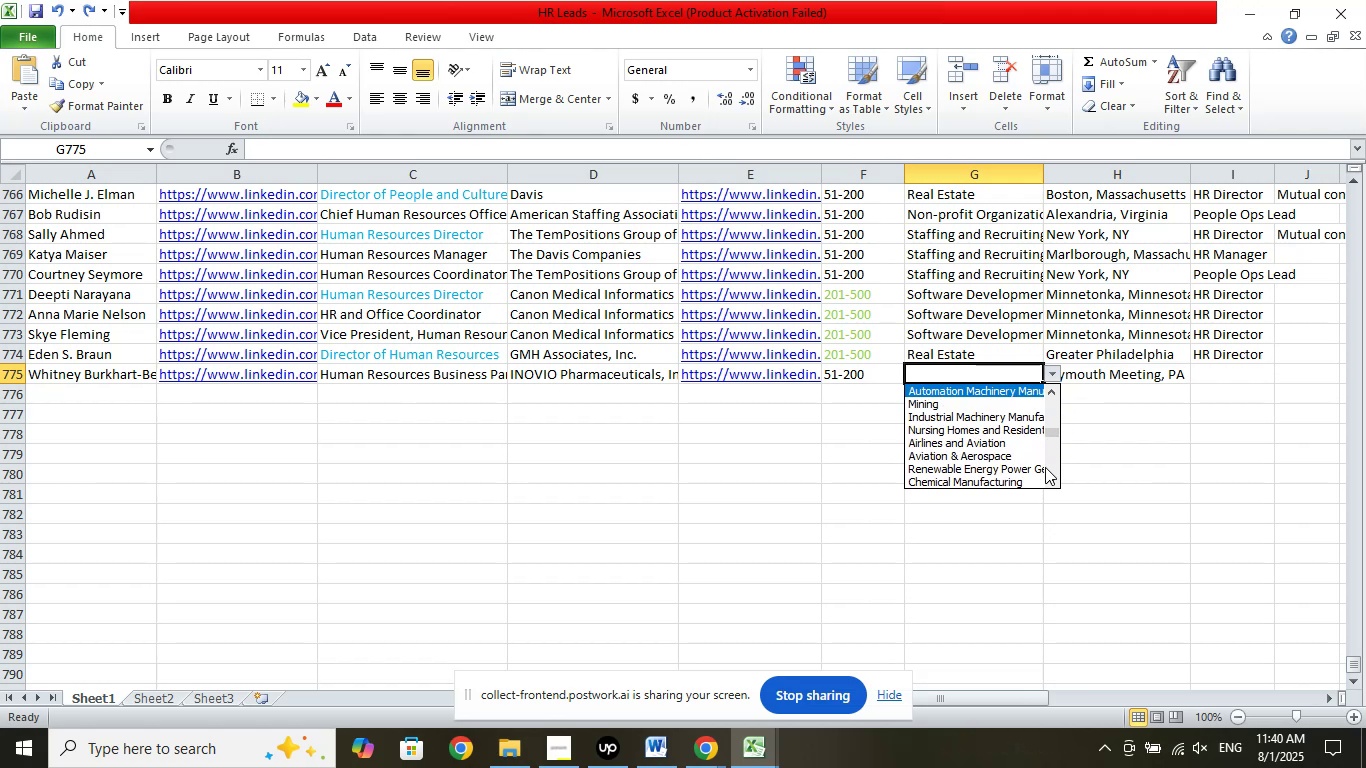 
key(ArrowUp)
 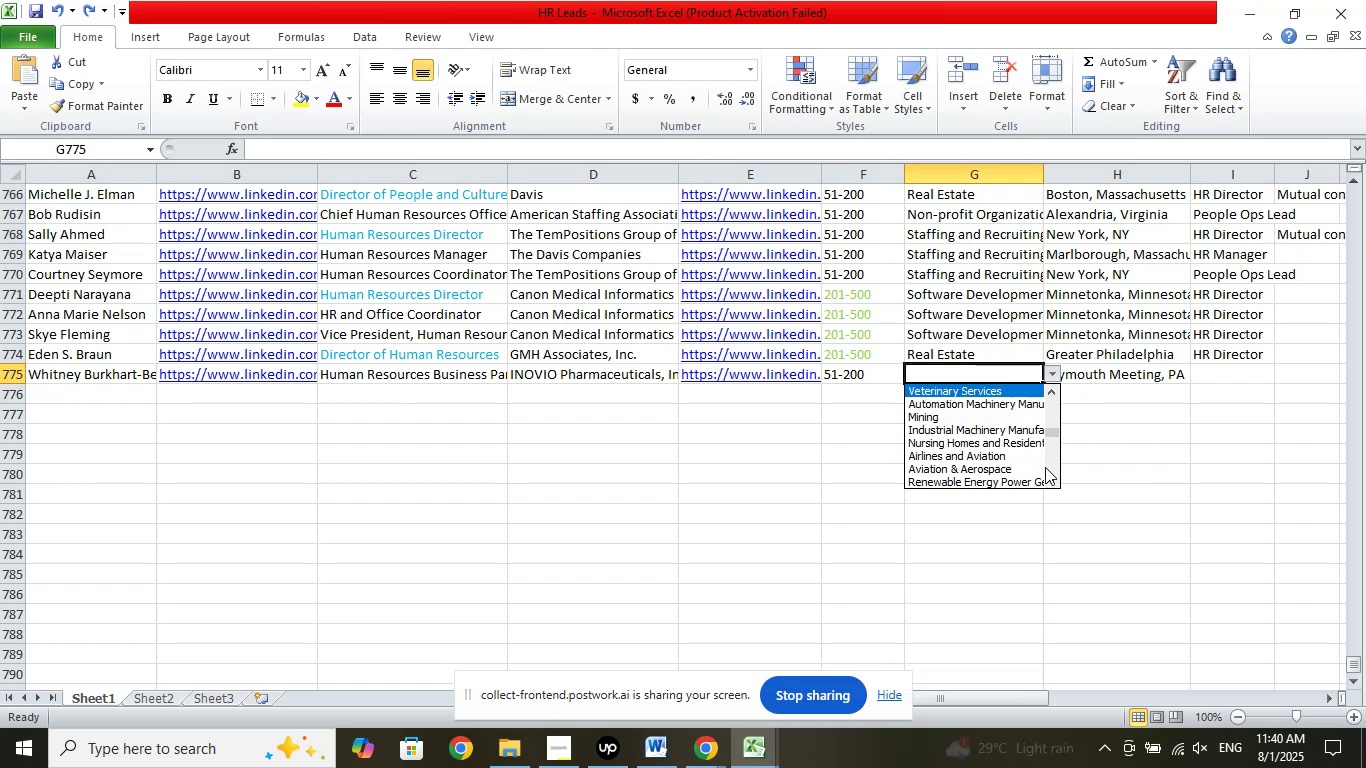 
key(ArrowUp)
 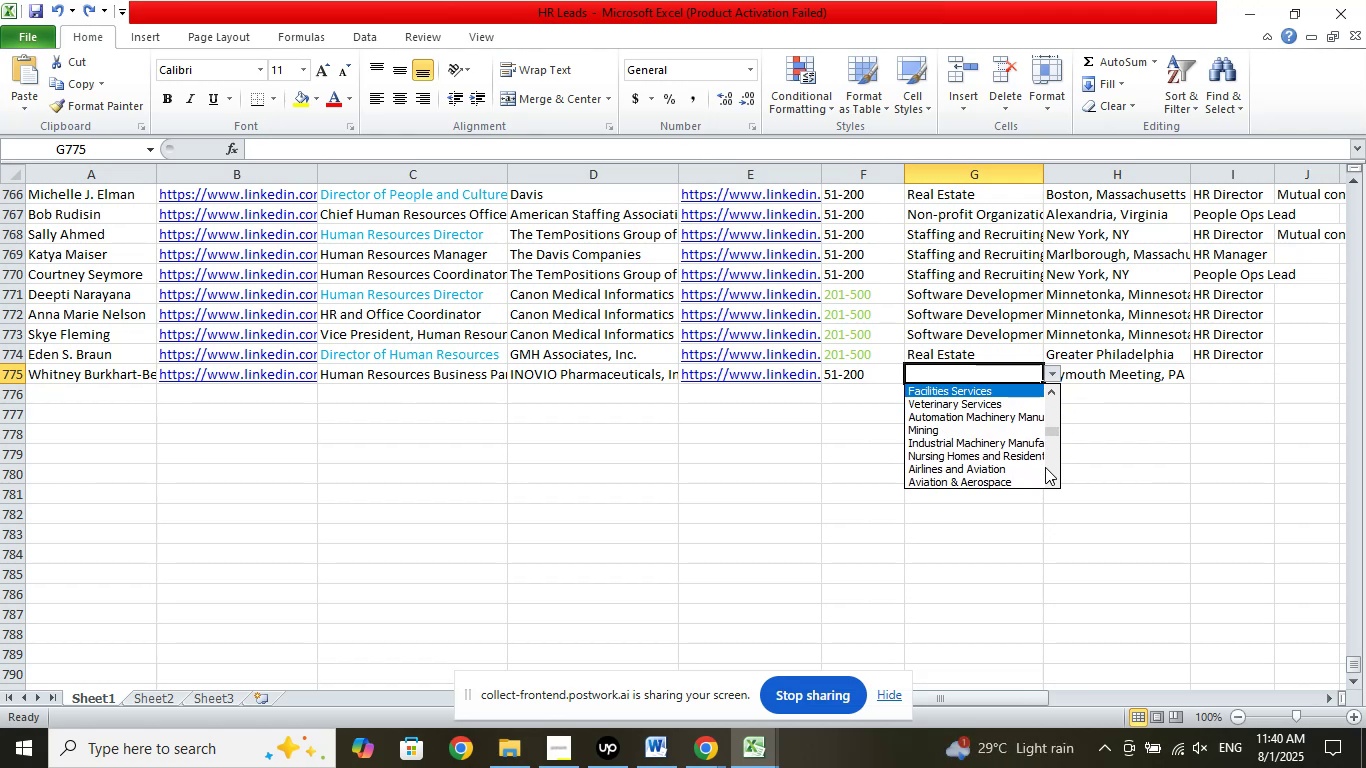 
key(ArrowUp)
 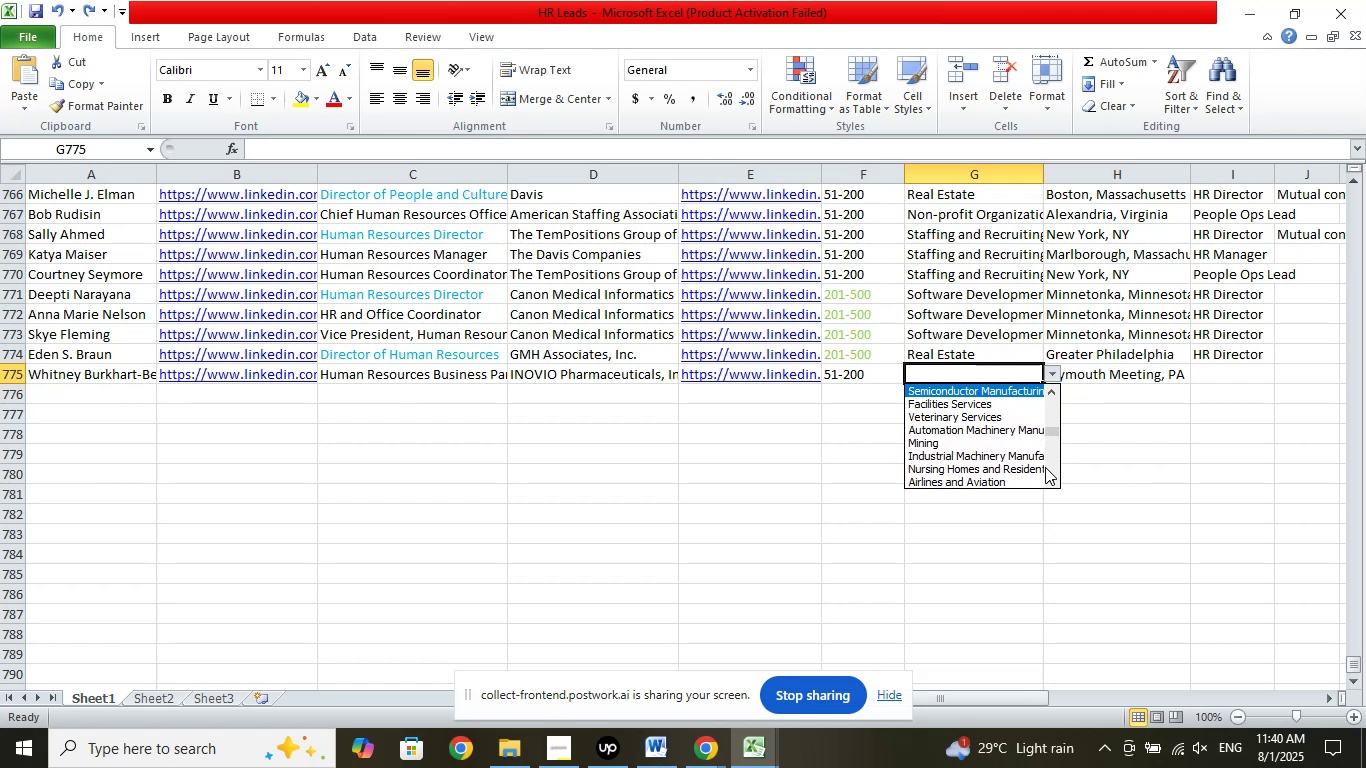 
key(ArrowUp)
 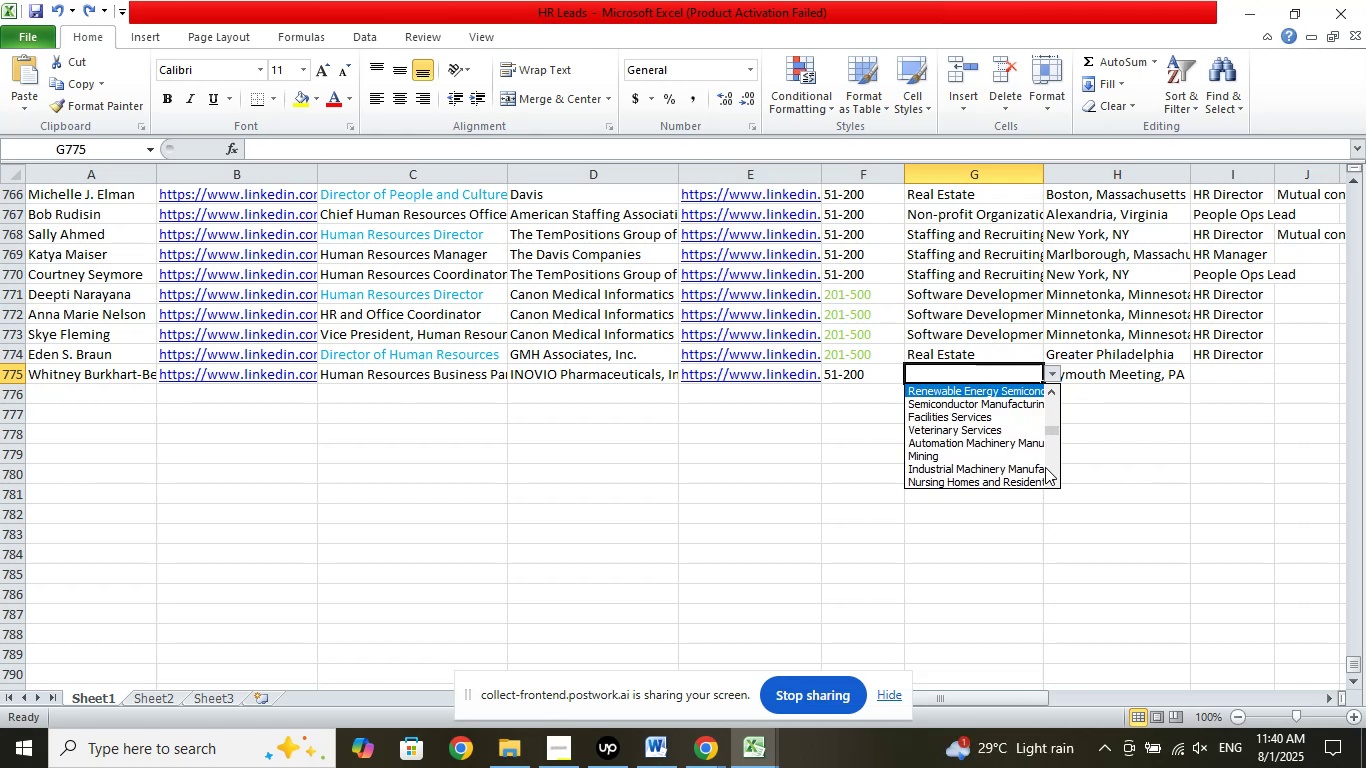 
key(ArrowUp)
 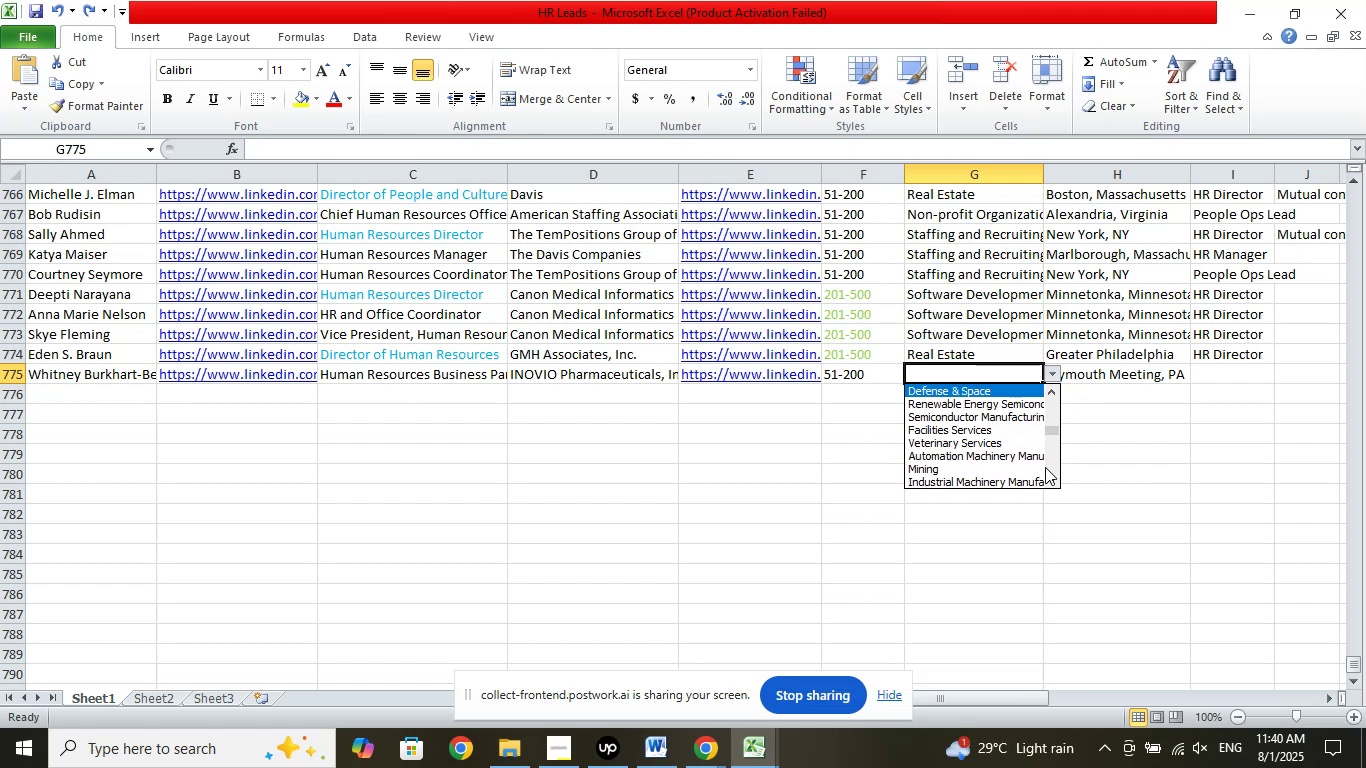 
key(ArrowUp)
 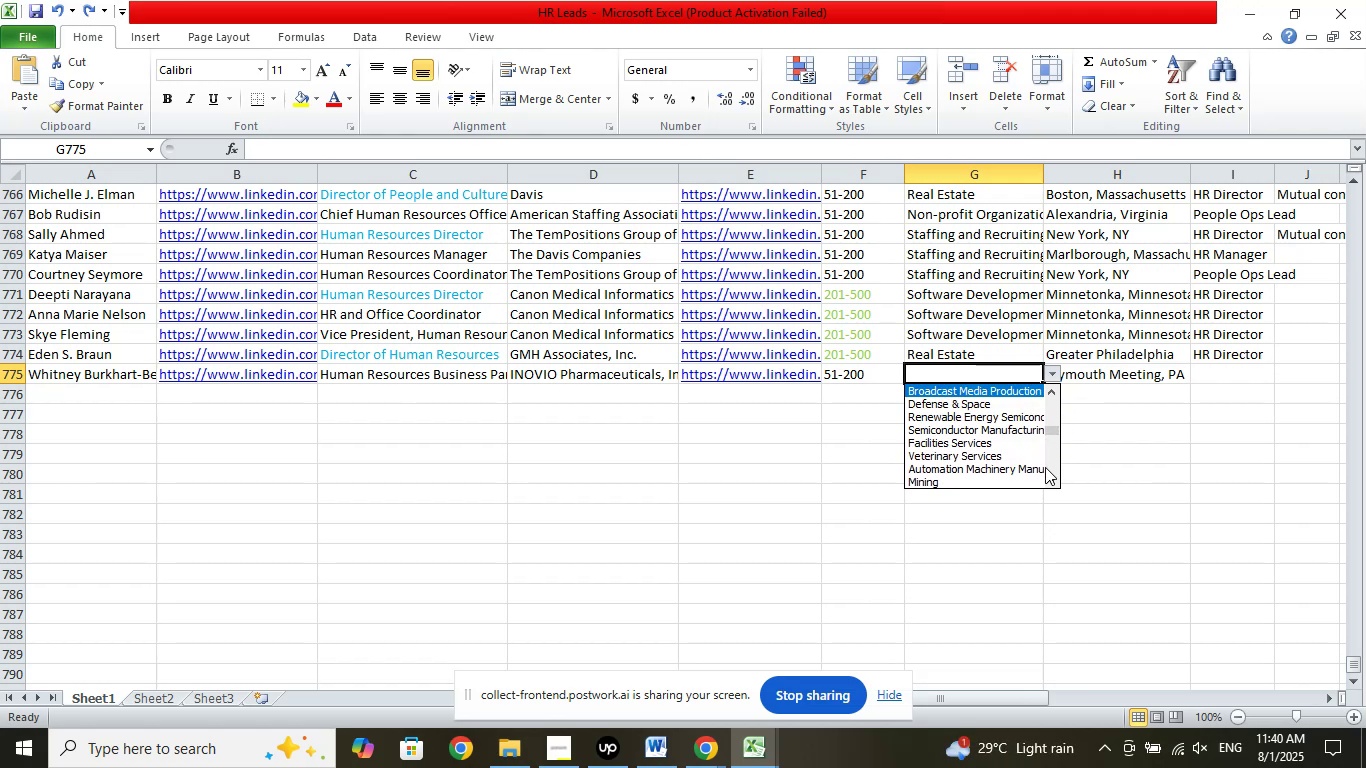 
key(ArrowUp)
 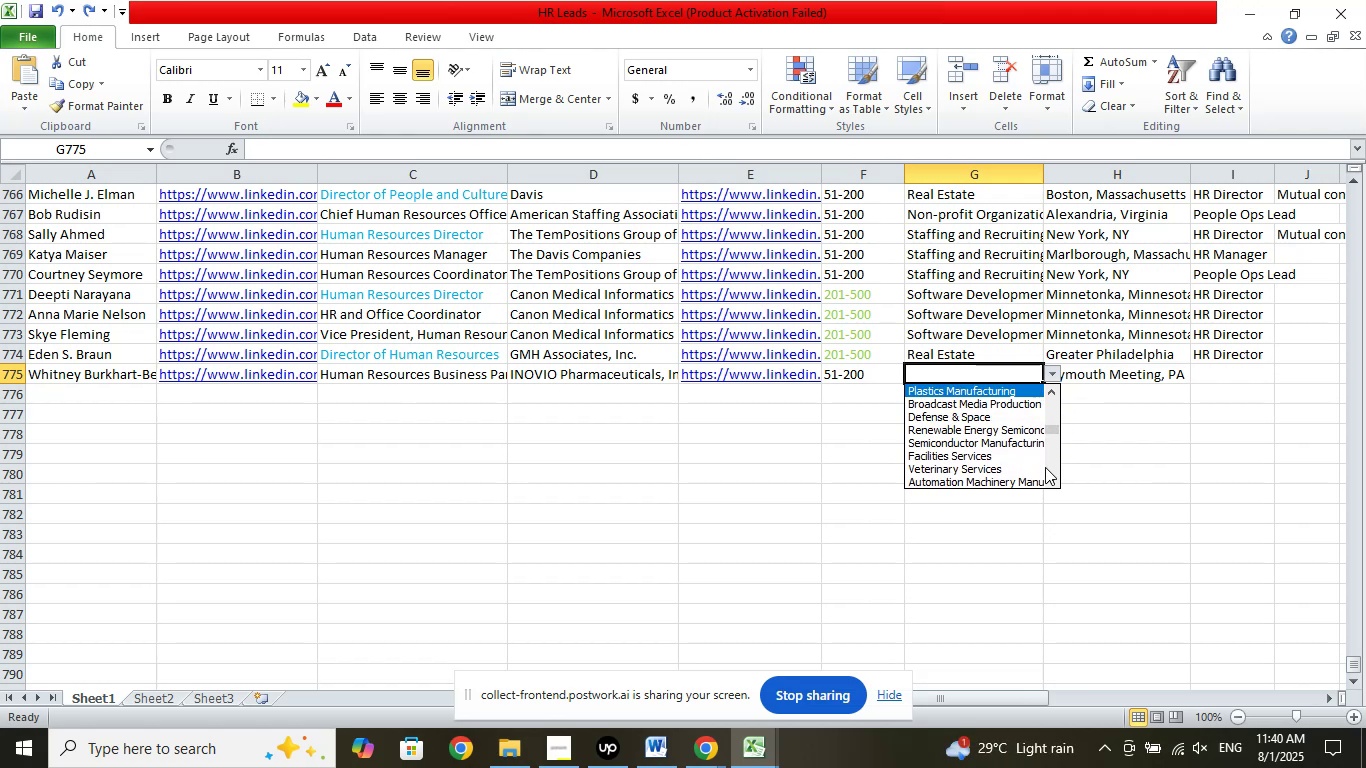 
key(ArrowUp)
 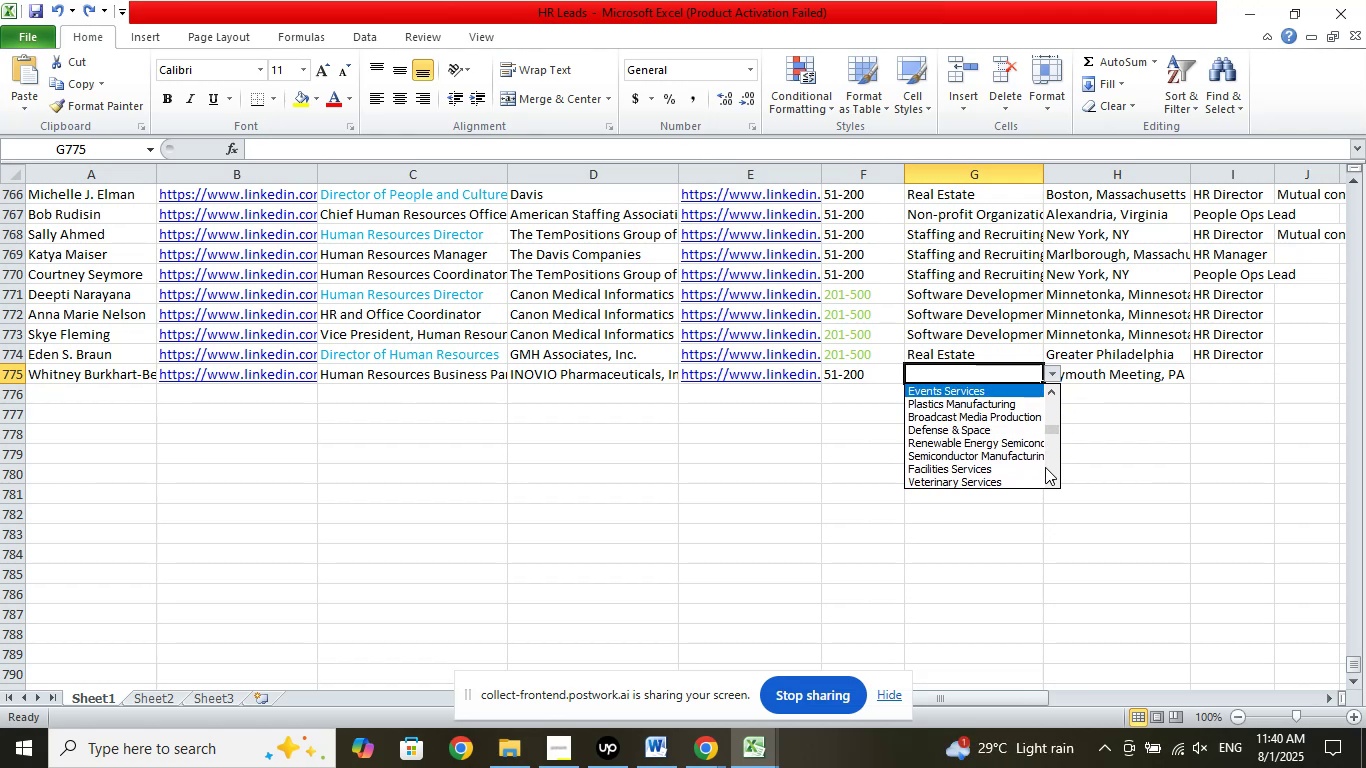 
key(ArrowUp)
 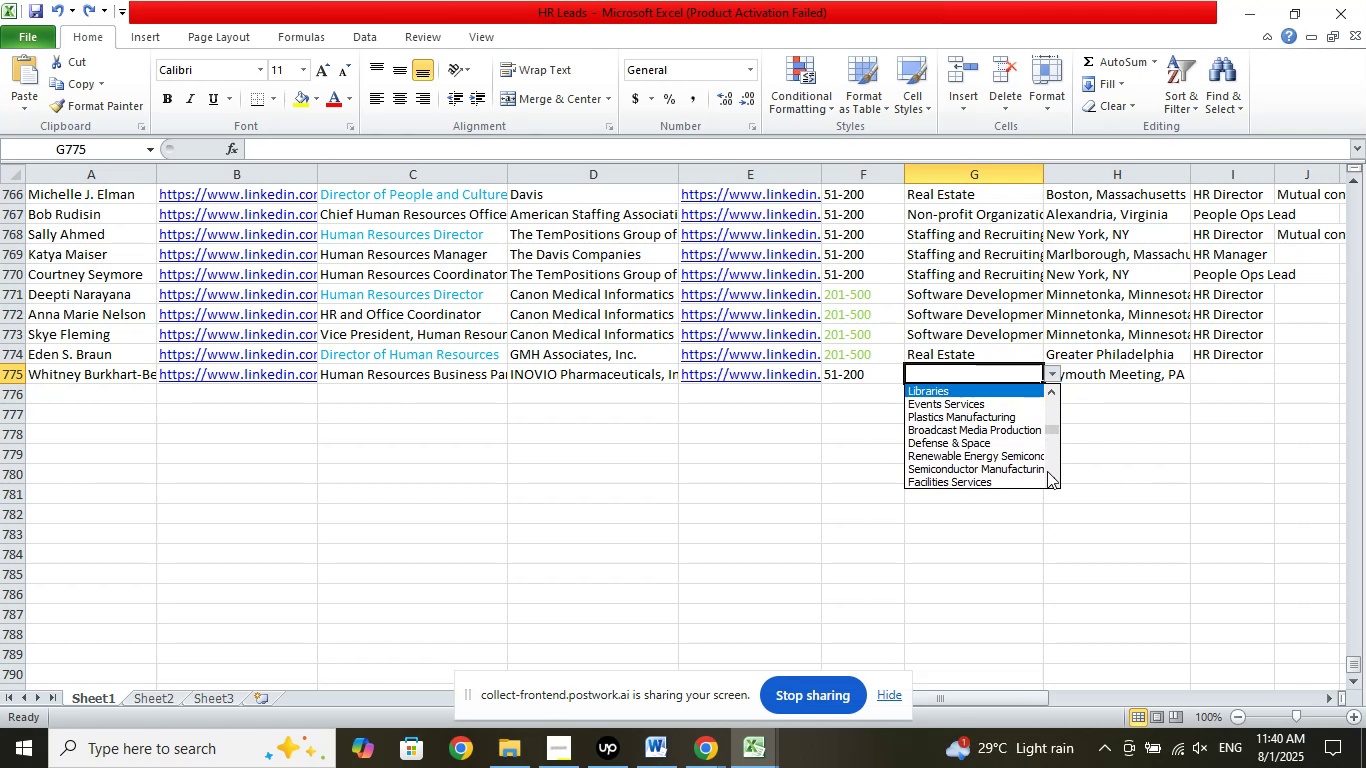 
key(ArrowUp)
 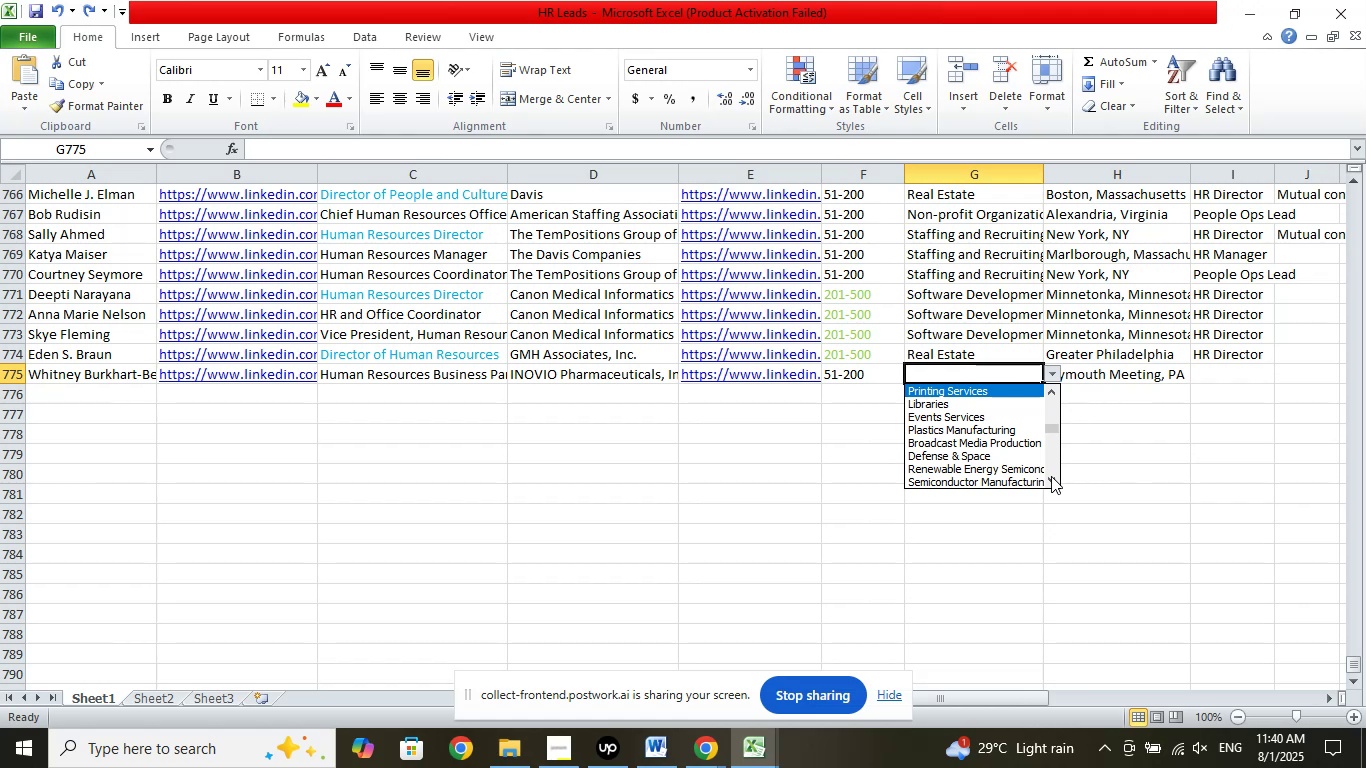 
key(ArrowUp)
 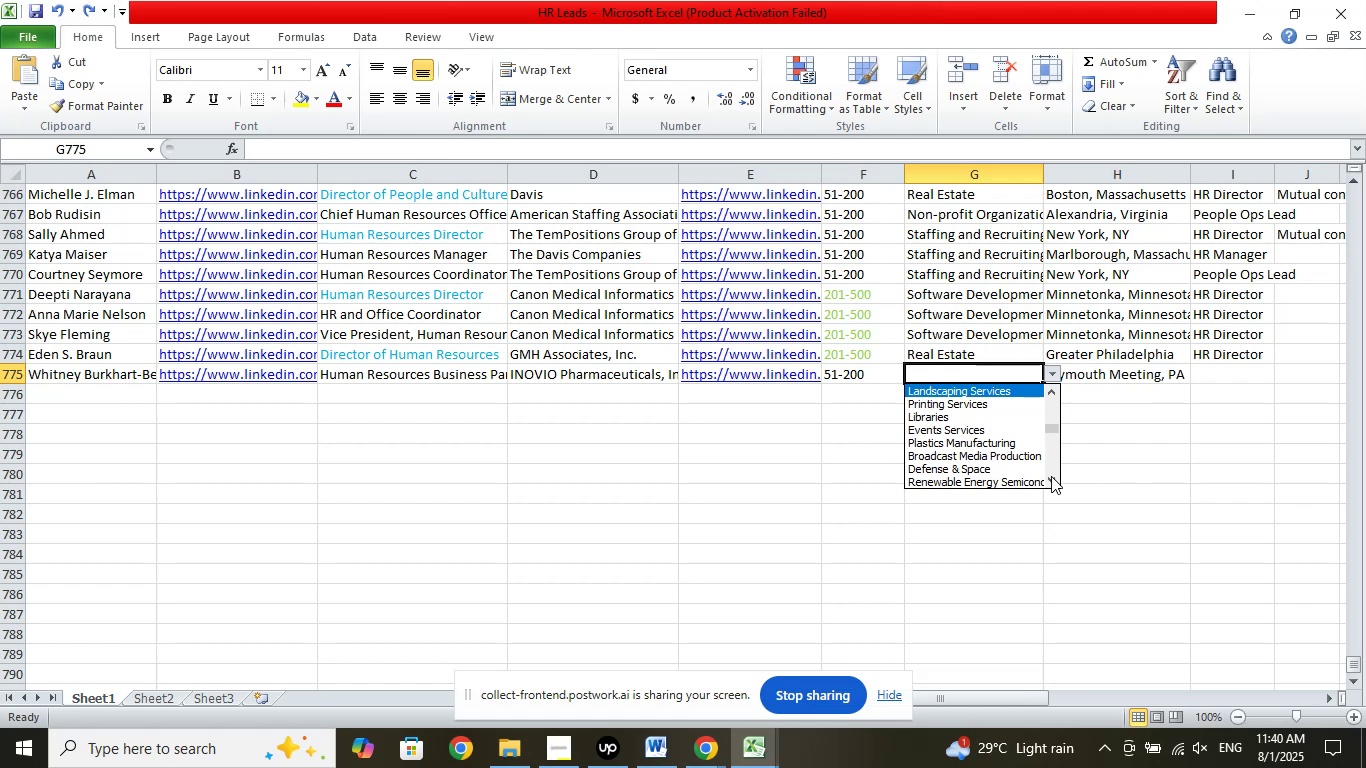 
key(ArrowUp)
 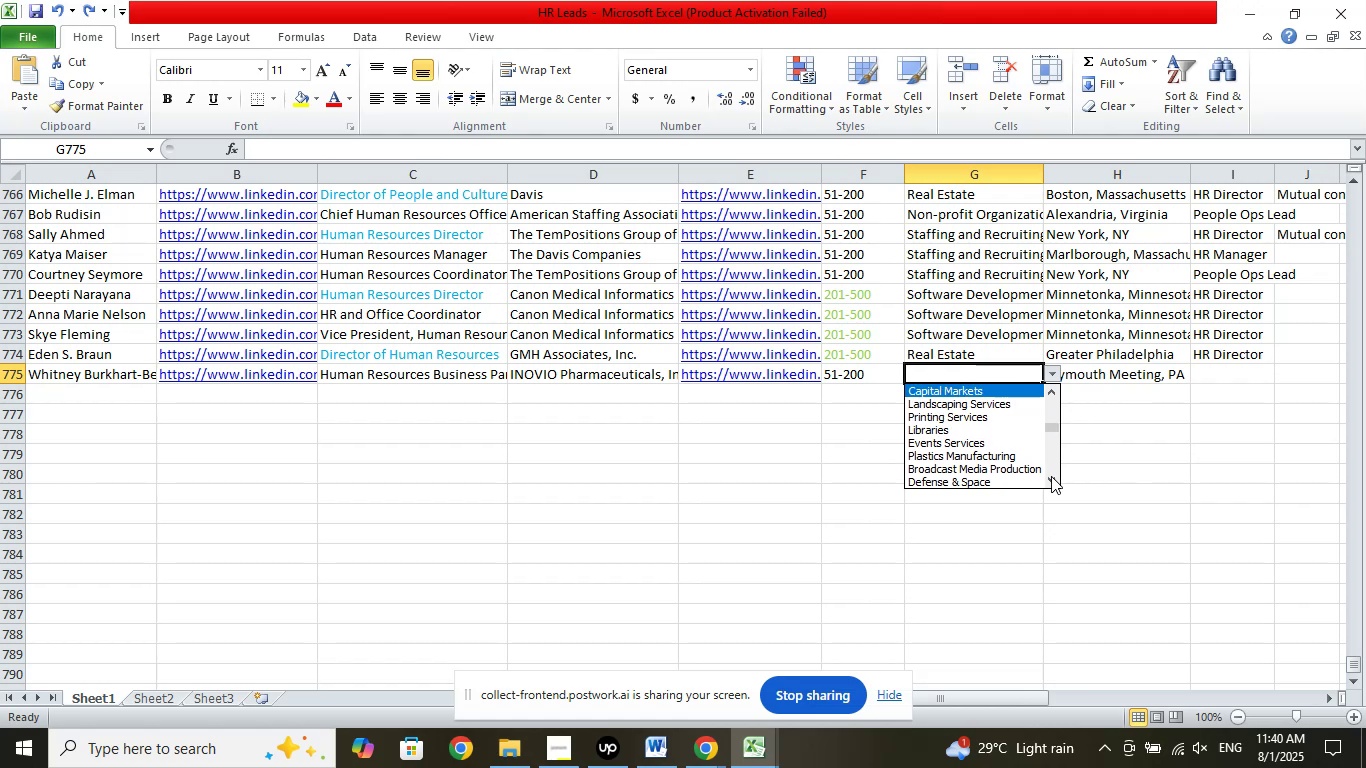 
key(ArrowUp)
 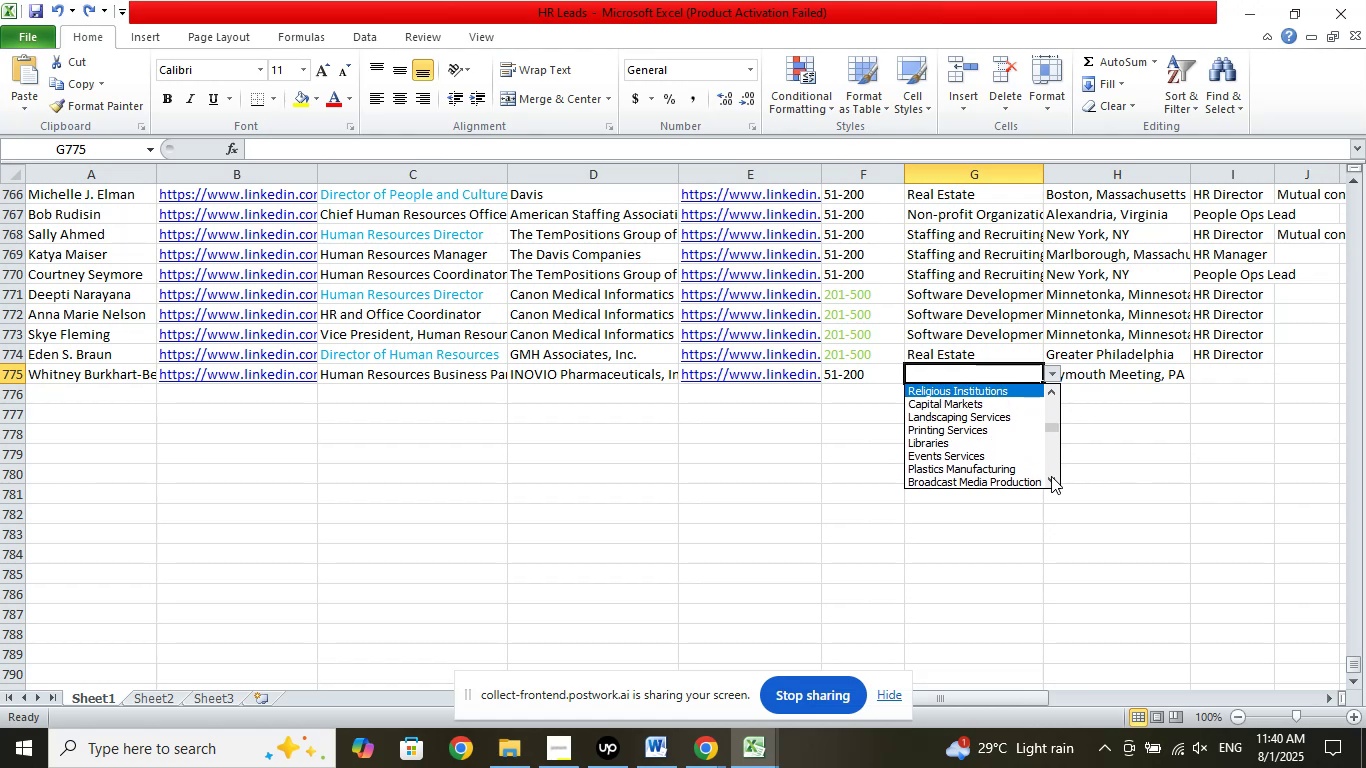 
key(ArrowUp)
 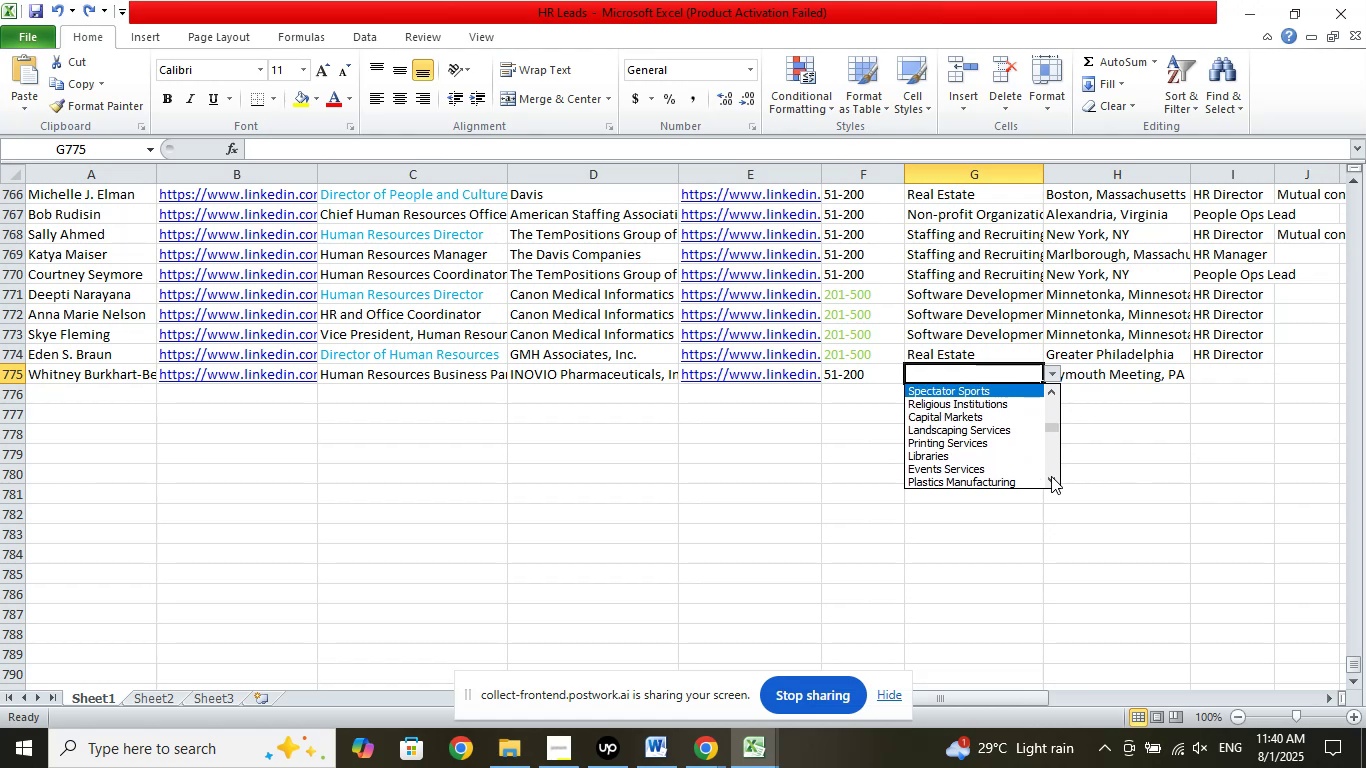 
key(ArrowUp)
 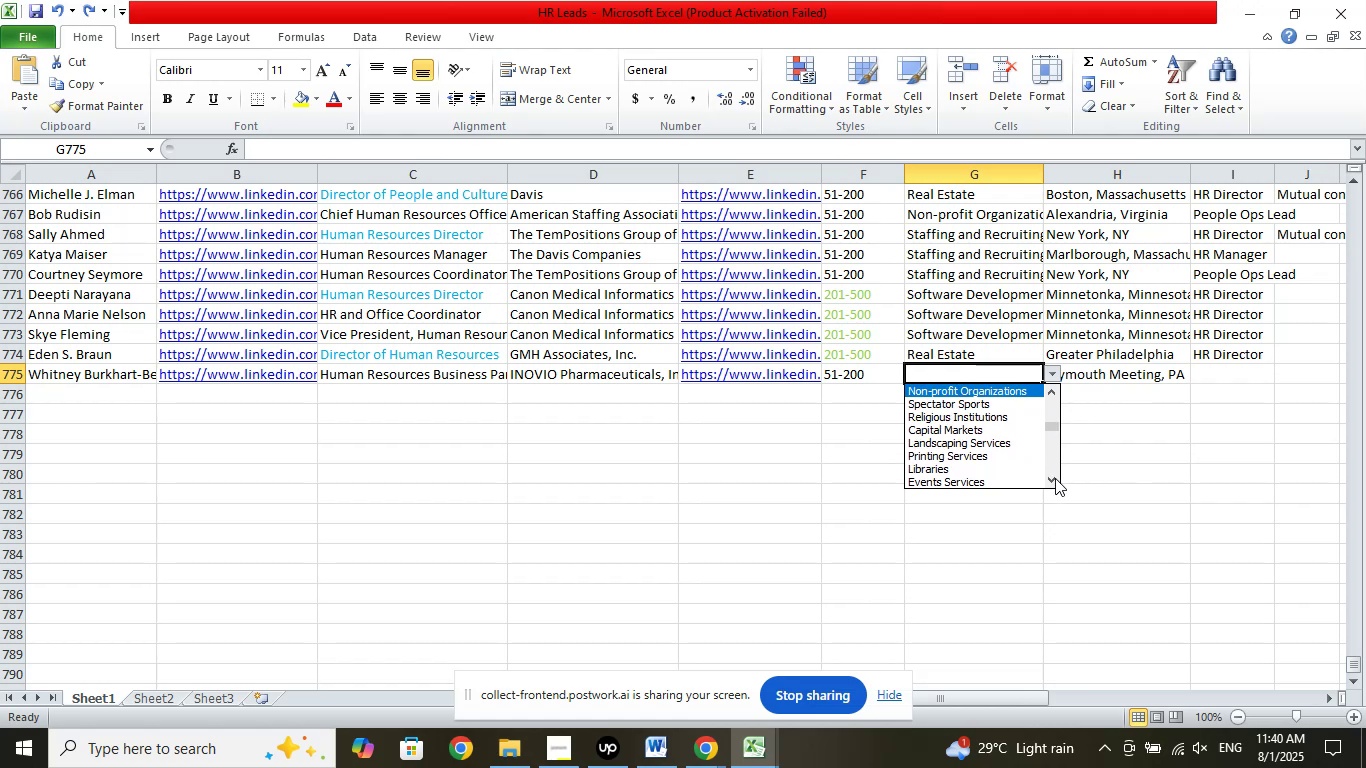 
key(ArrowUp)
 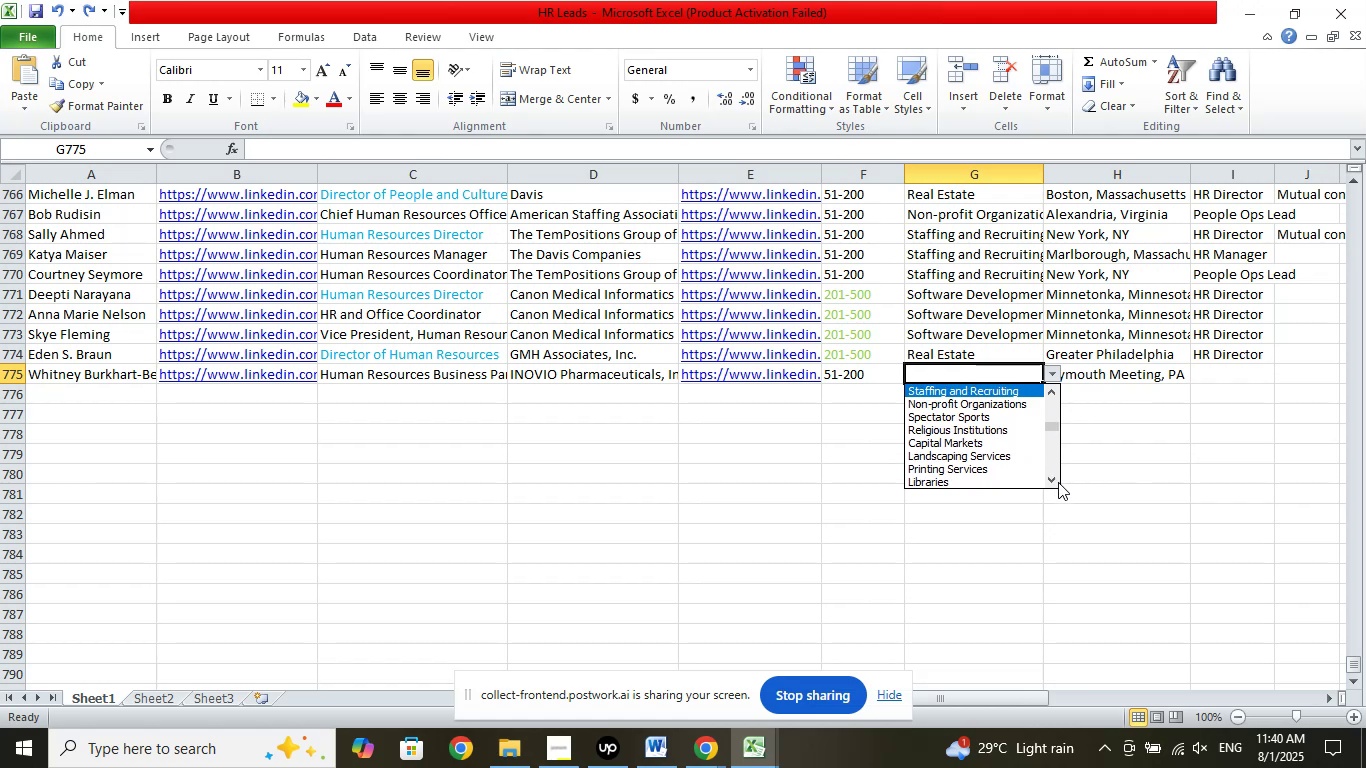 
hold_key(key=ArrowUp, duration=0.31)
 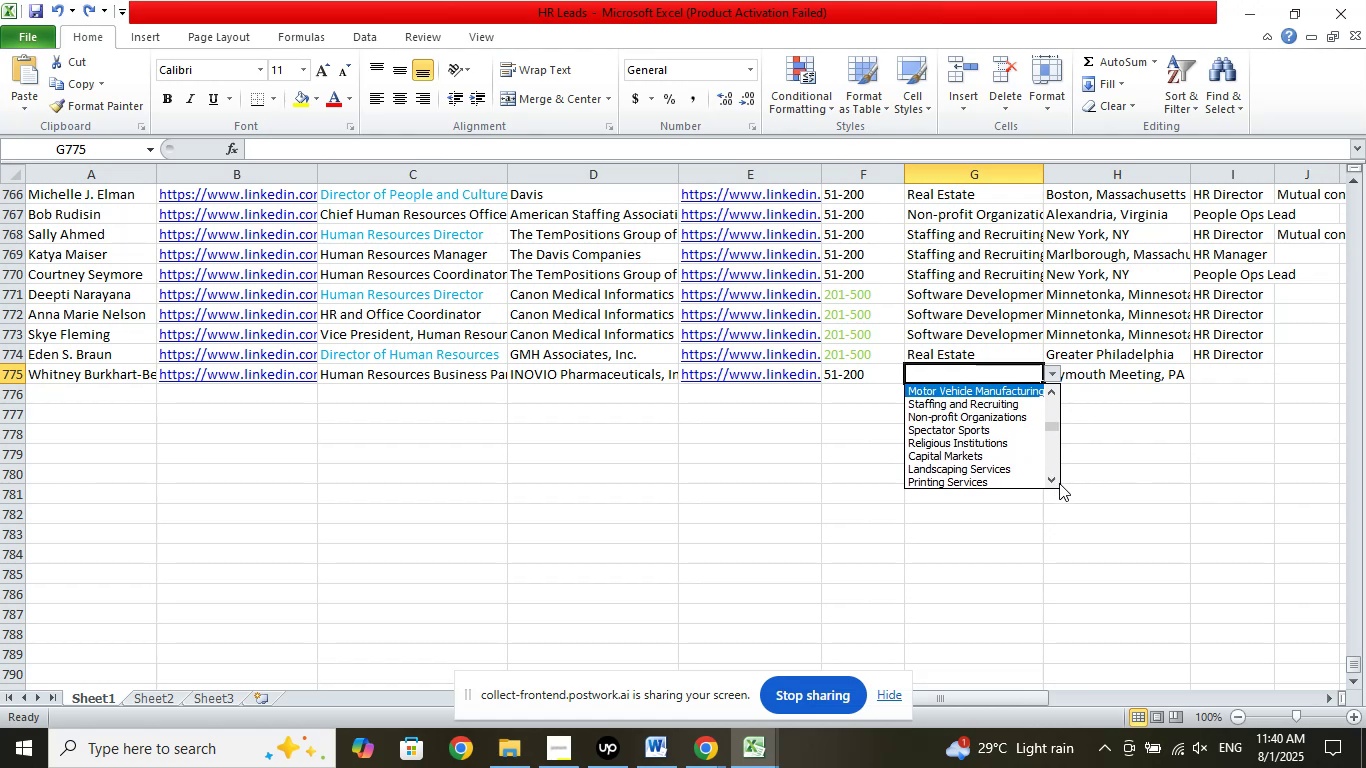 
hold_key(key=ArrowUp, duration=0.3)
 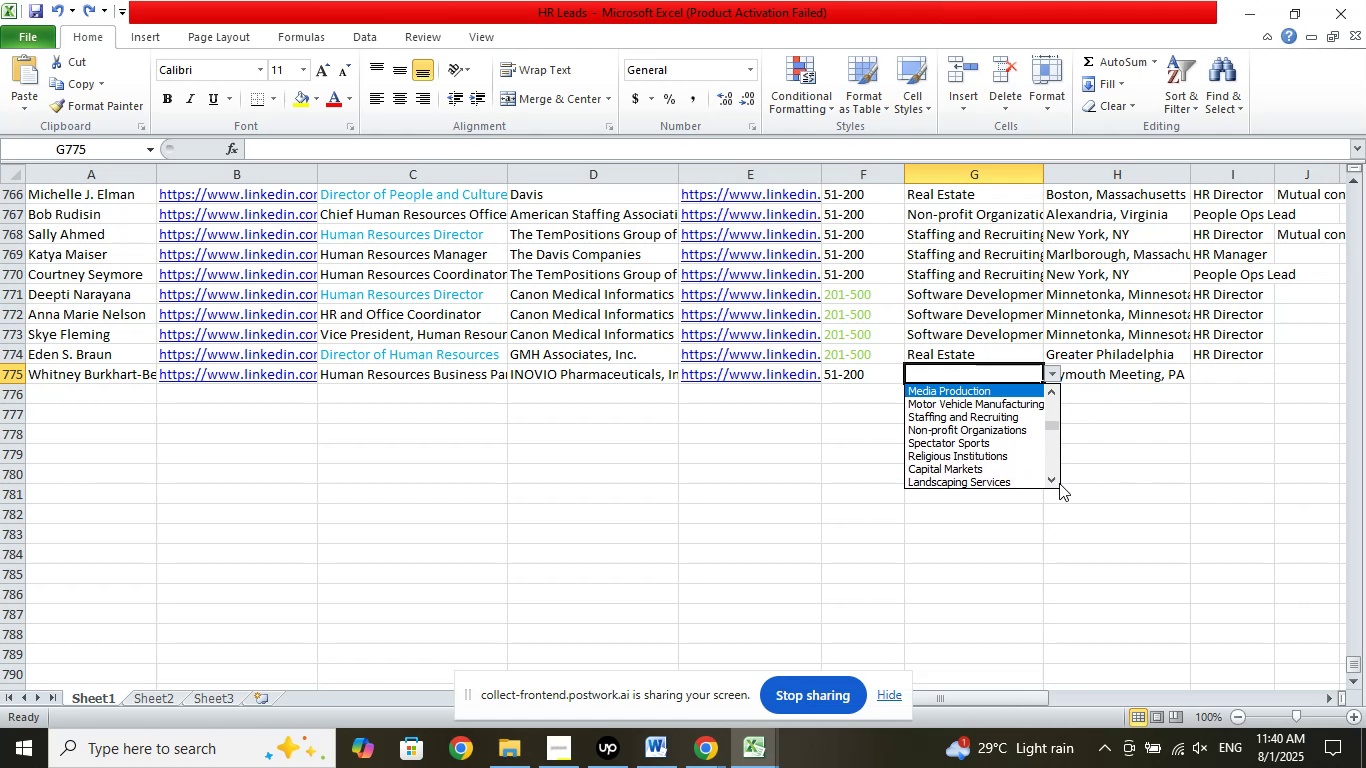 
key(ArrowUp)
 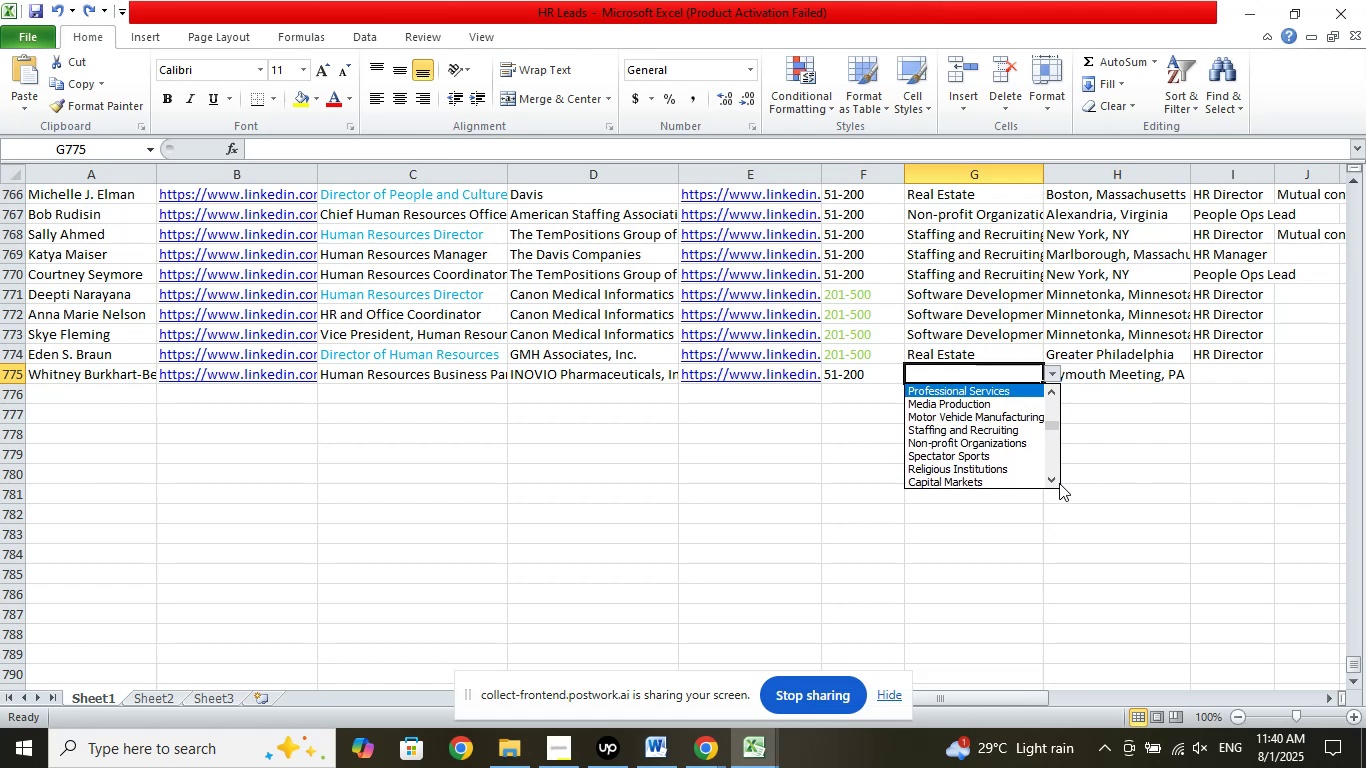 
key(ArrowUp)
 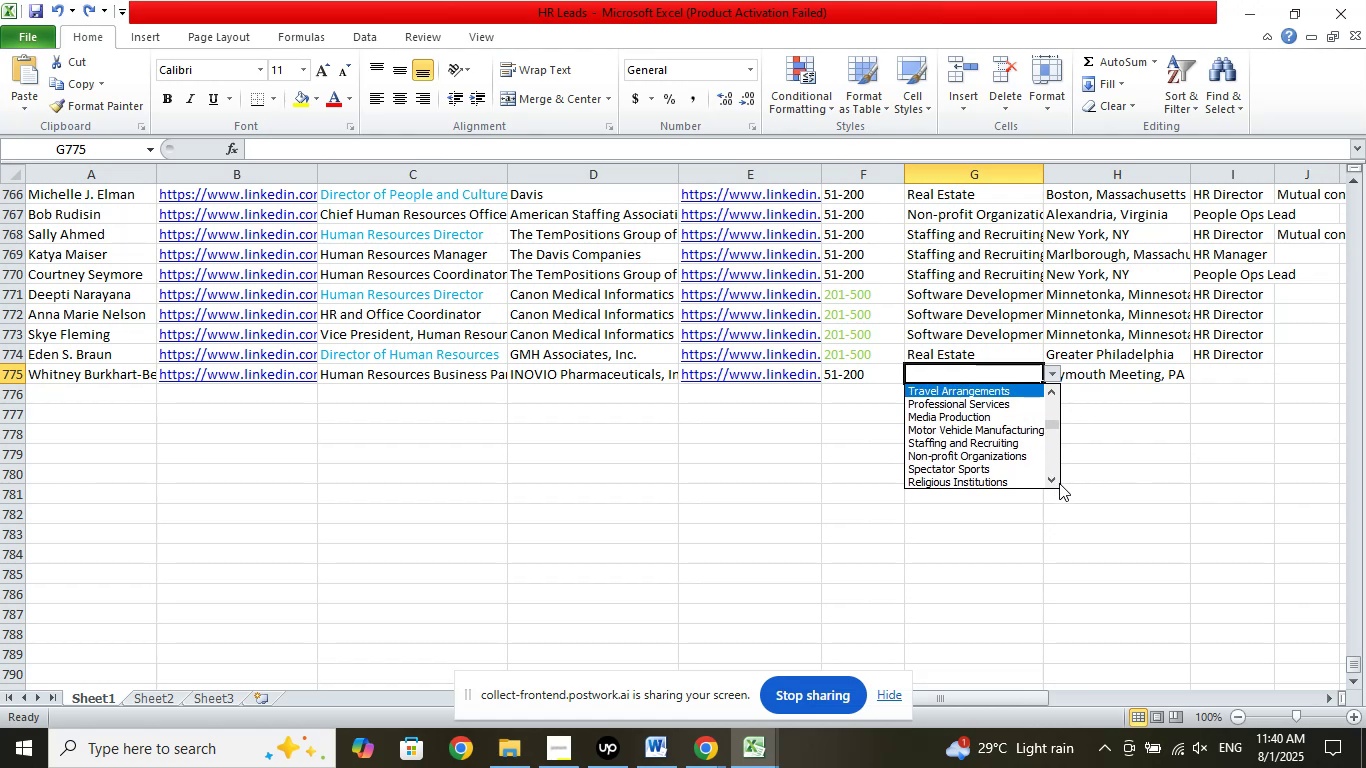 
key(ArrowUp)
 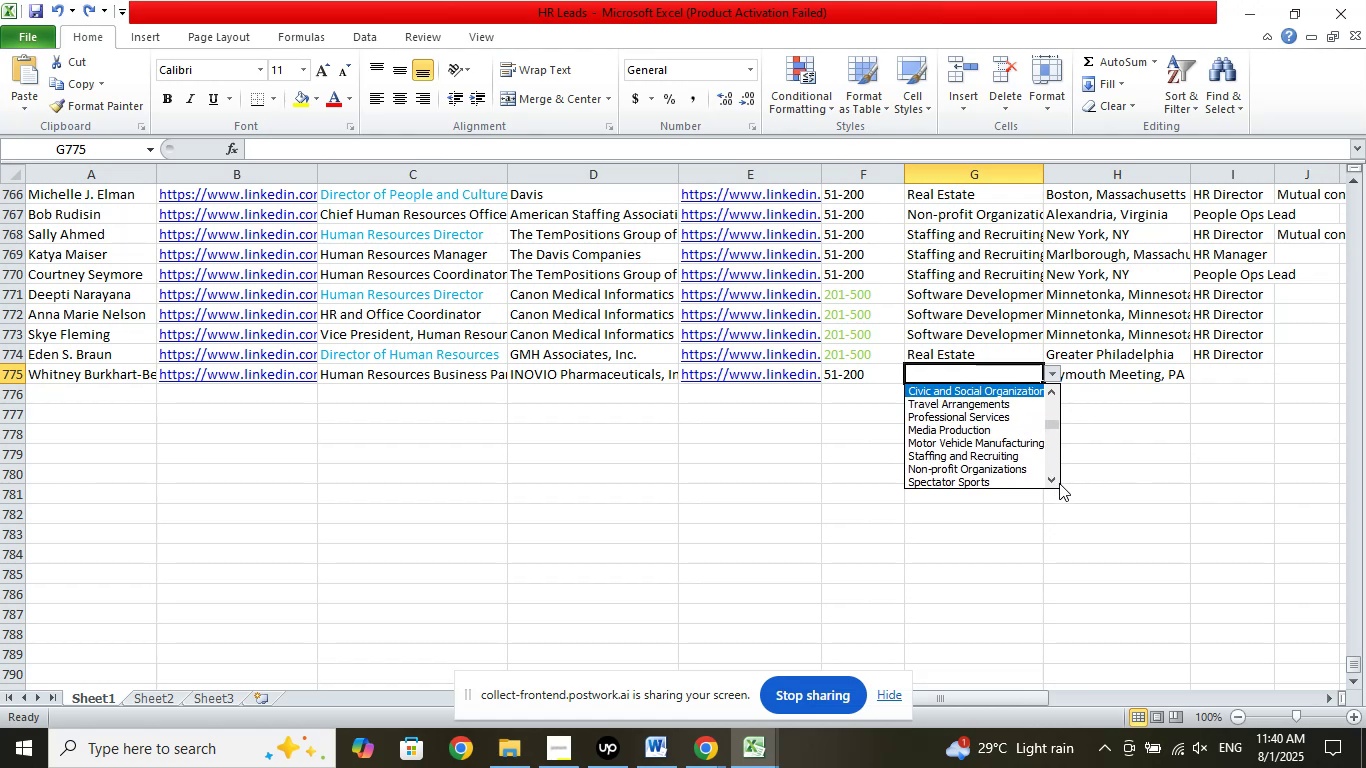 
key(ArrowUp)
 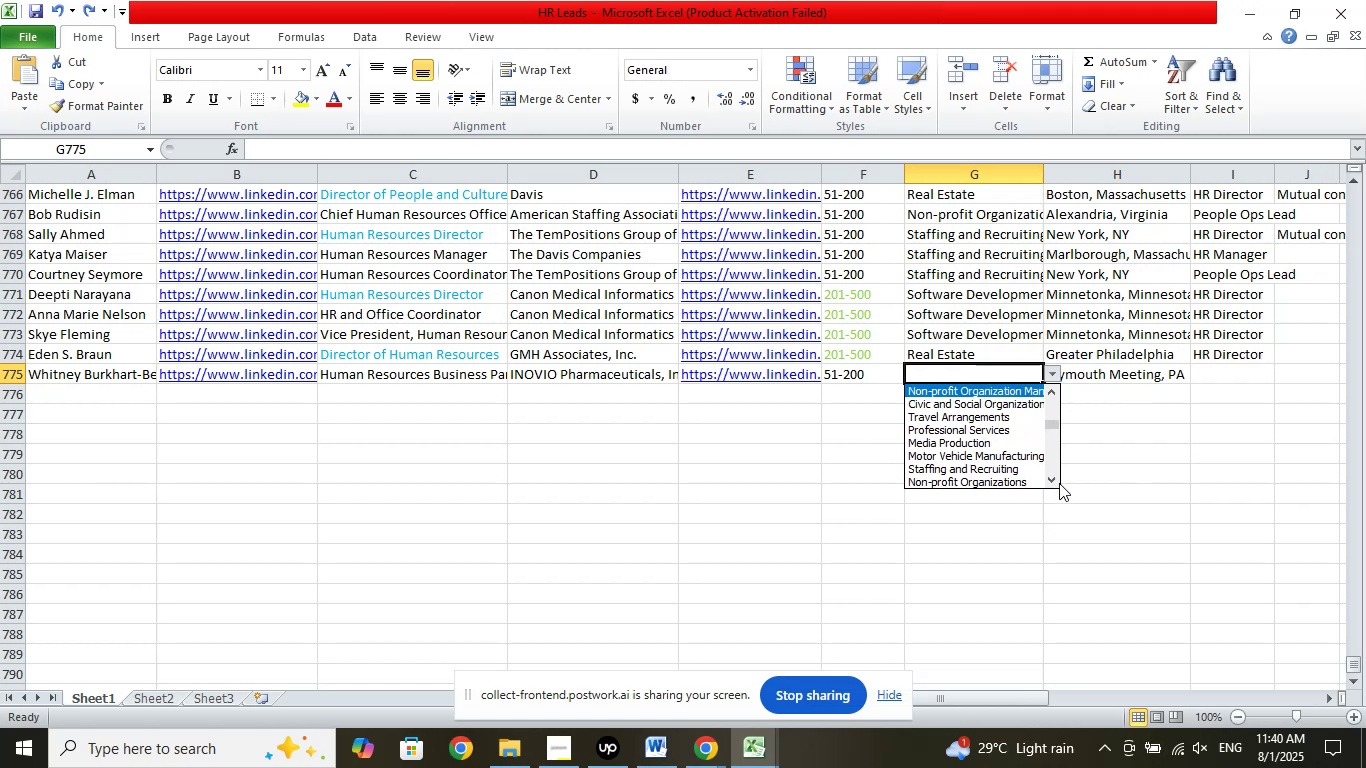 
key(ArrowUp)
 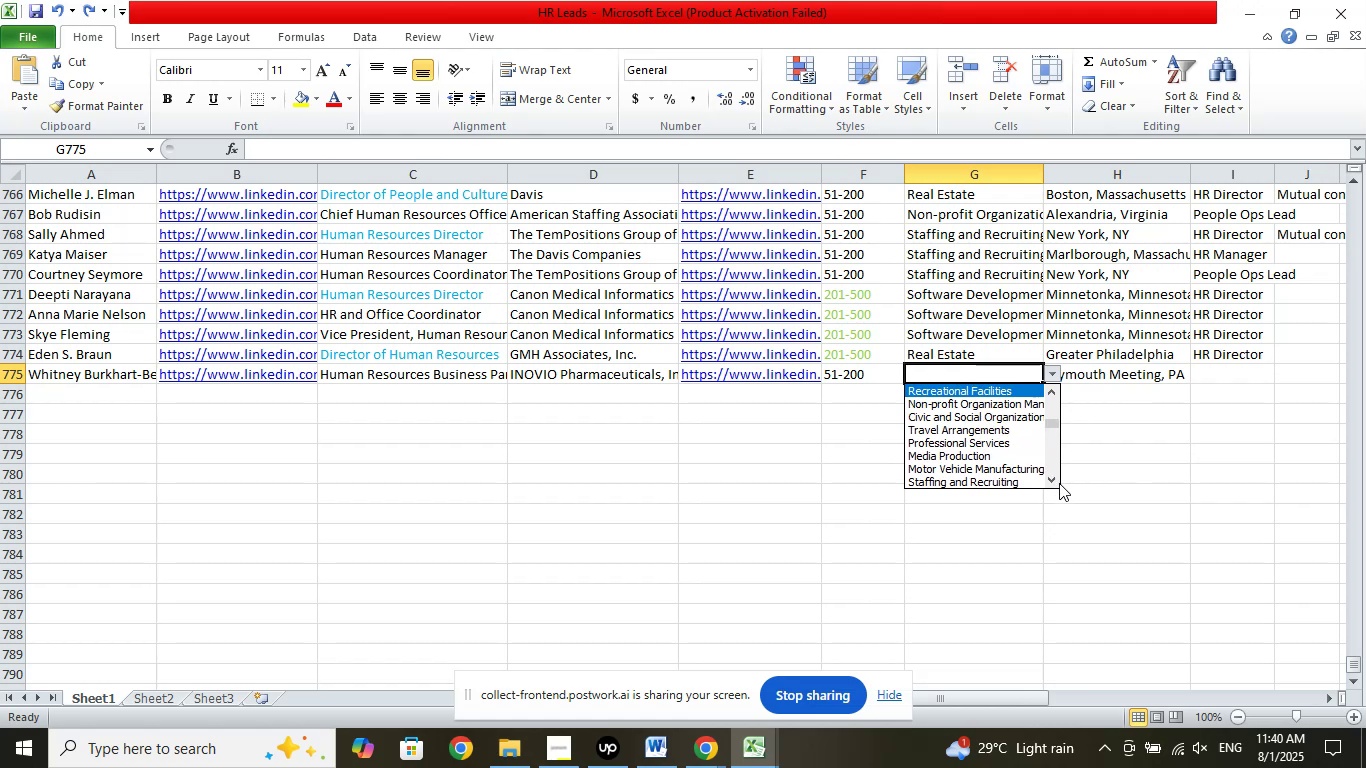 
key(ArrowUp)
 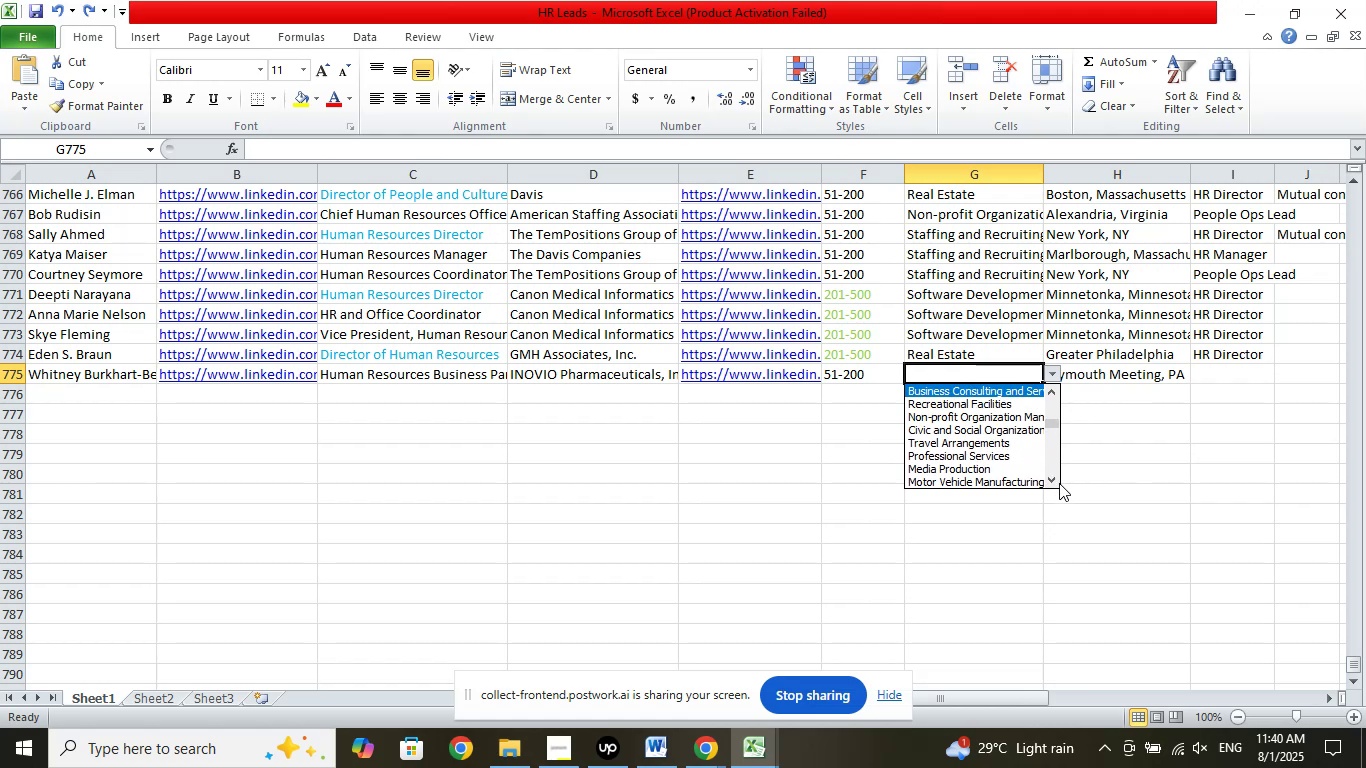 
key(ArrowUp)
 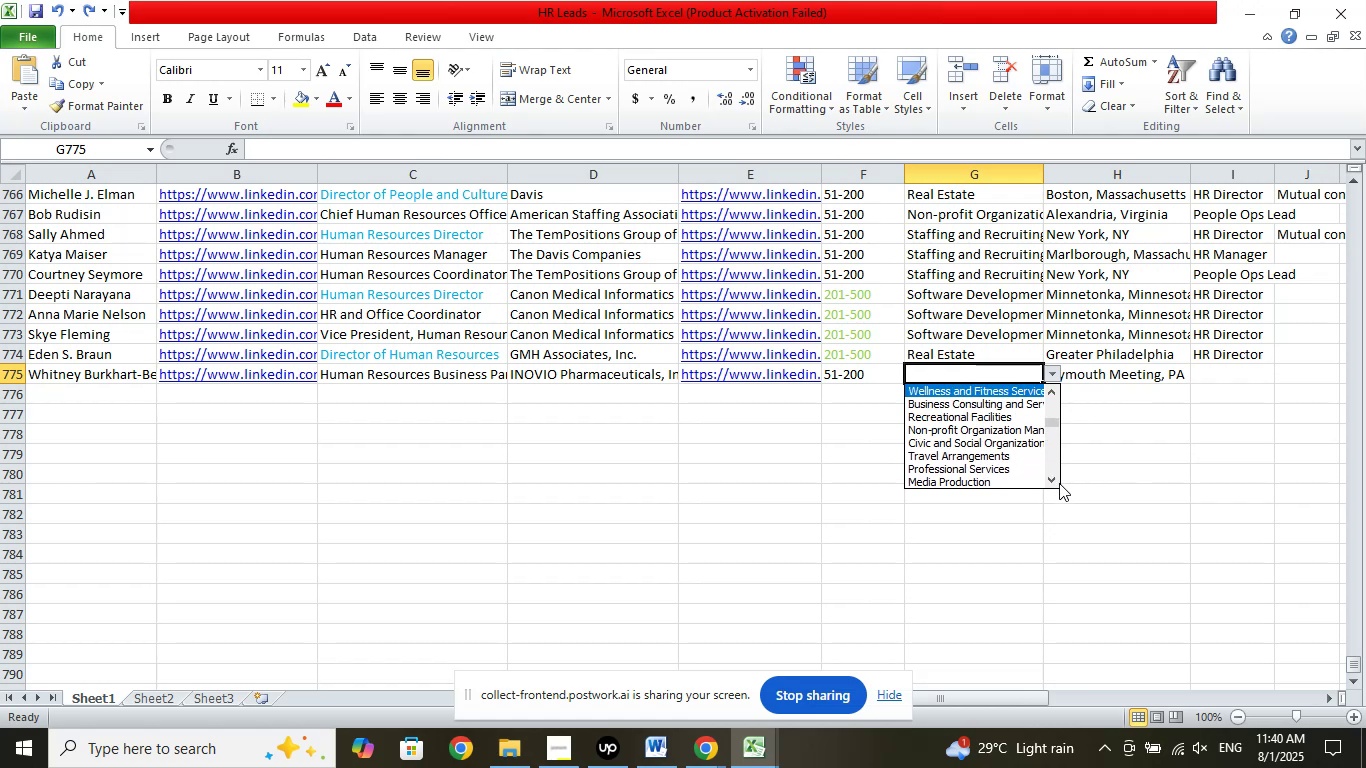 
key(ArrowUp)
 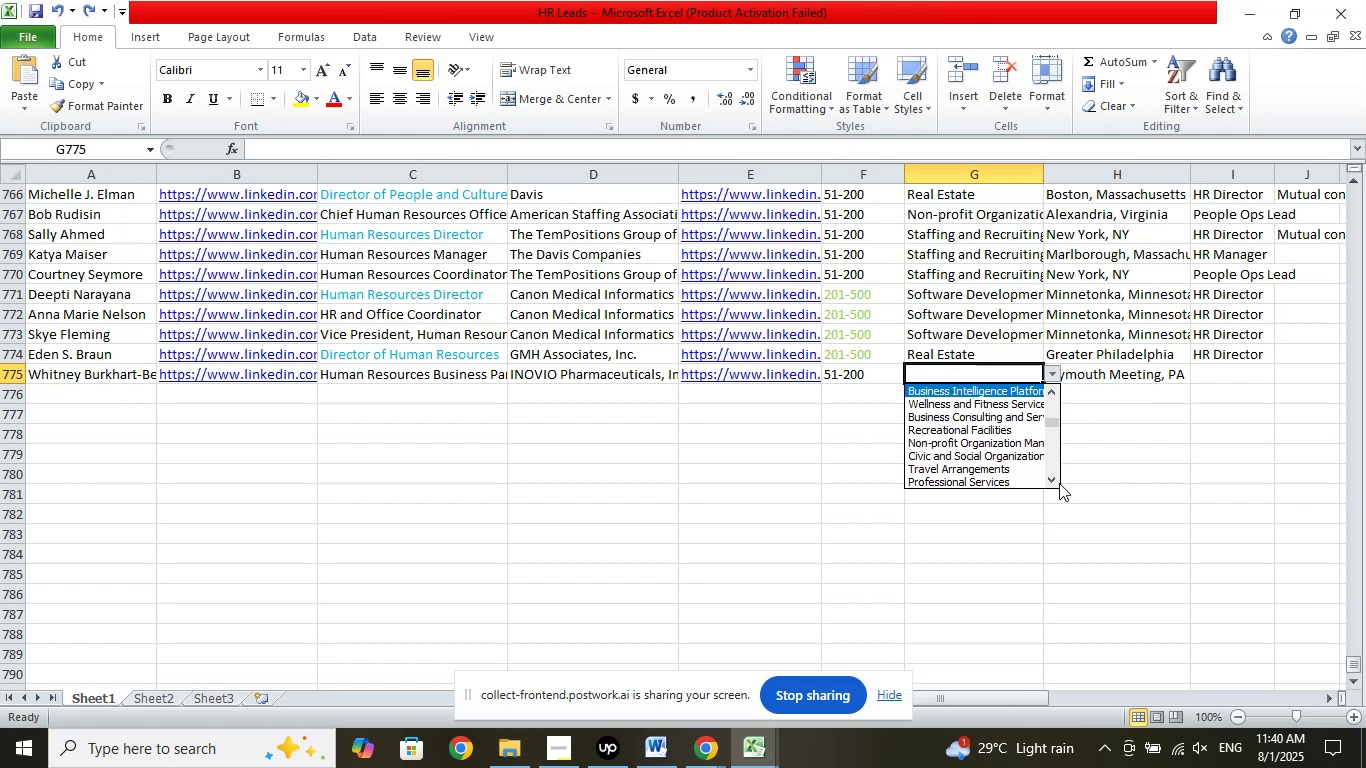 
key(ArrowUp)
 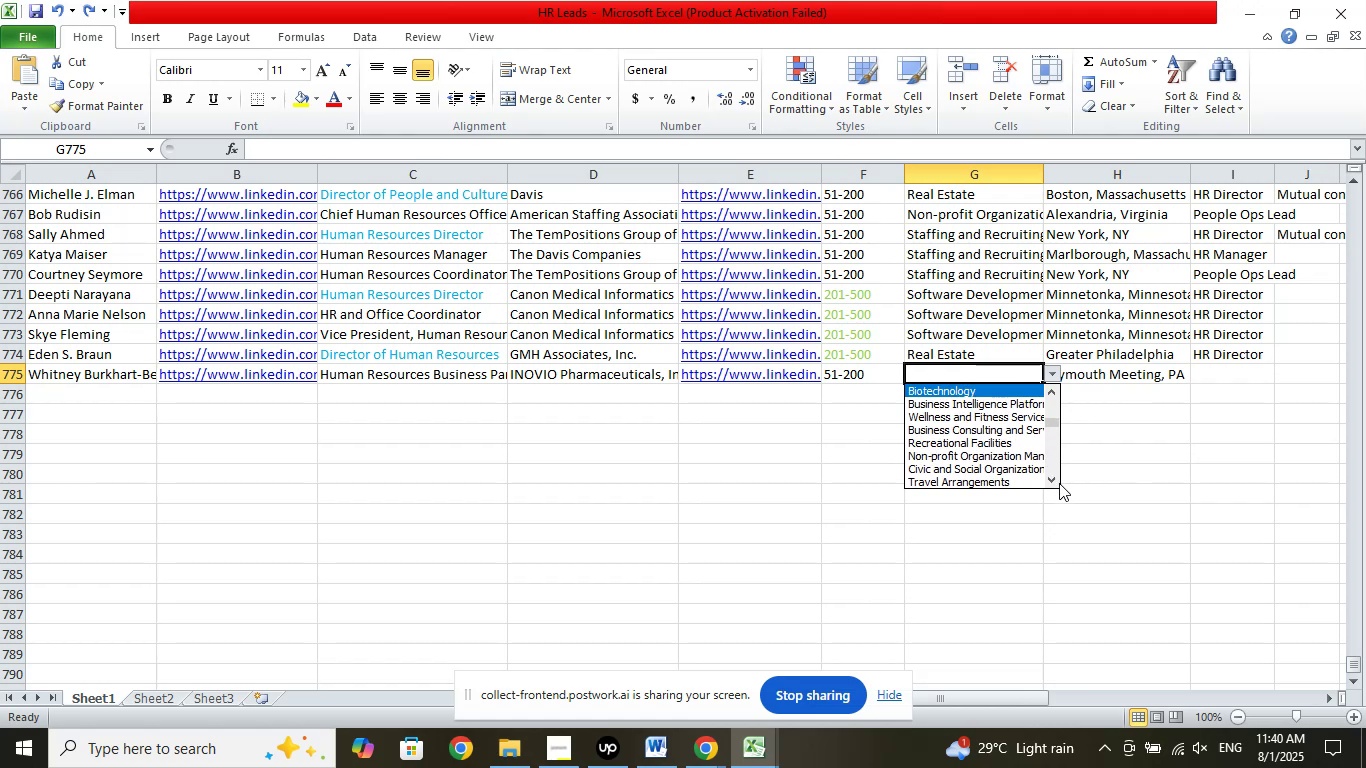 
key(ArrowUp)
 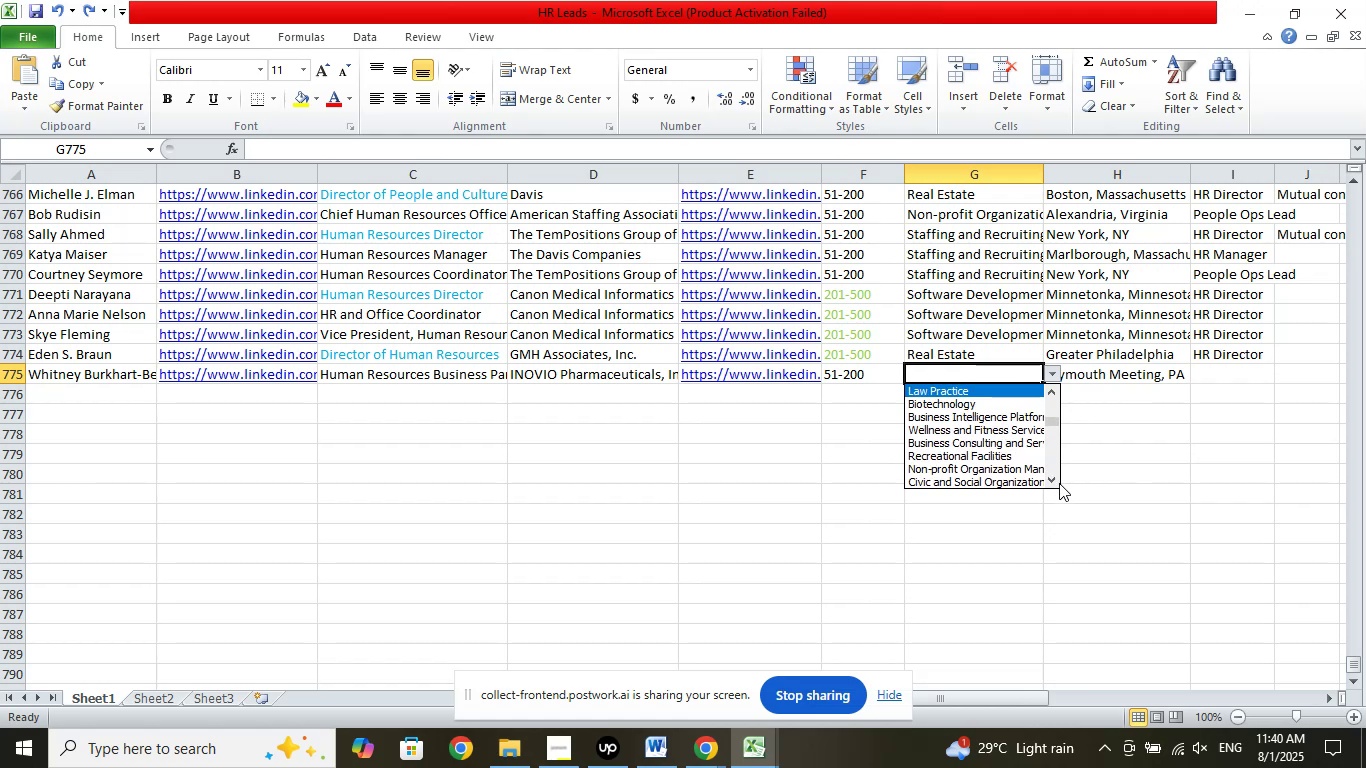 
key(ArrowUp)
 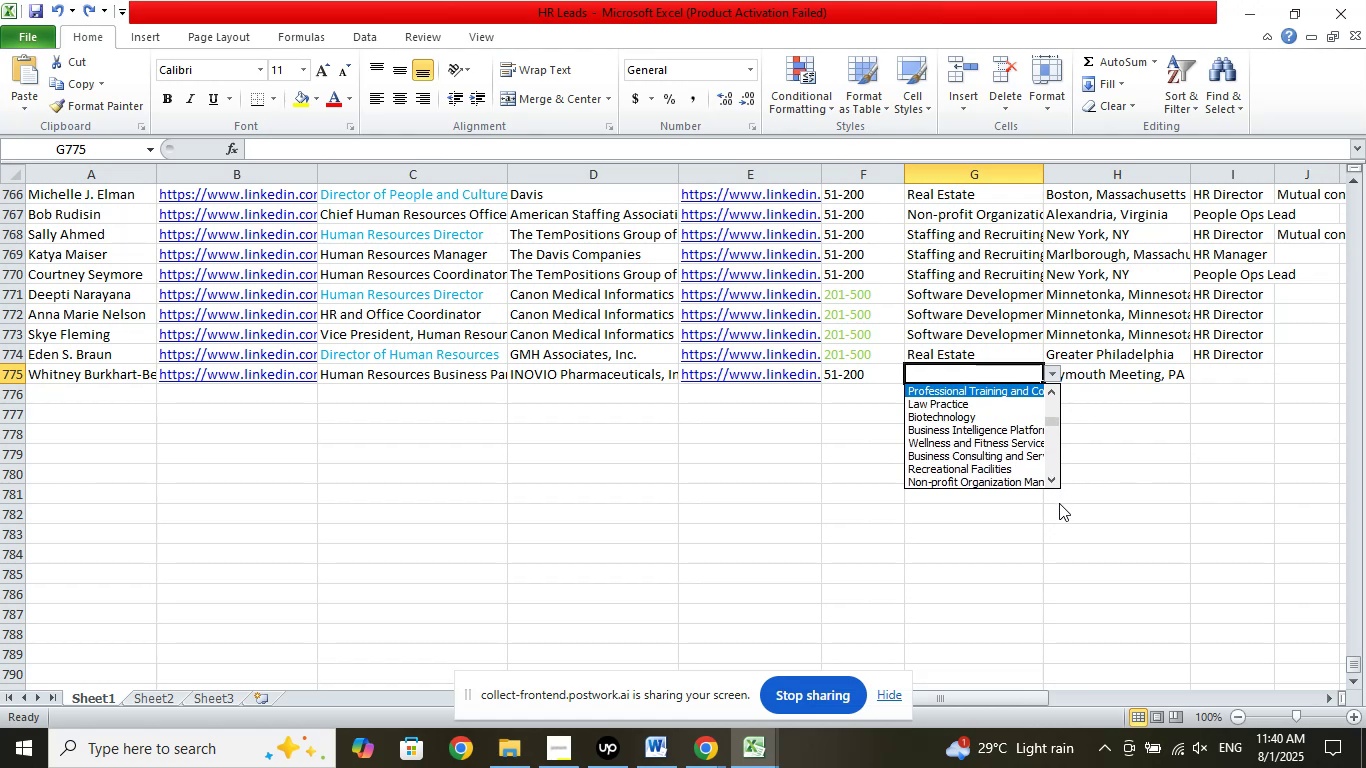 
key(ArrowDown)
 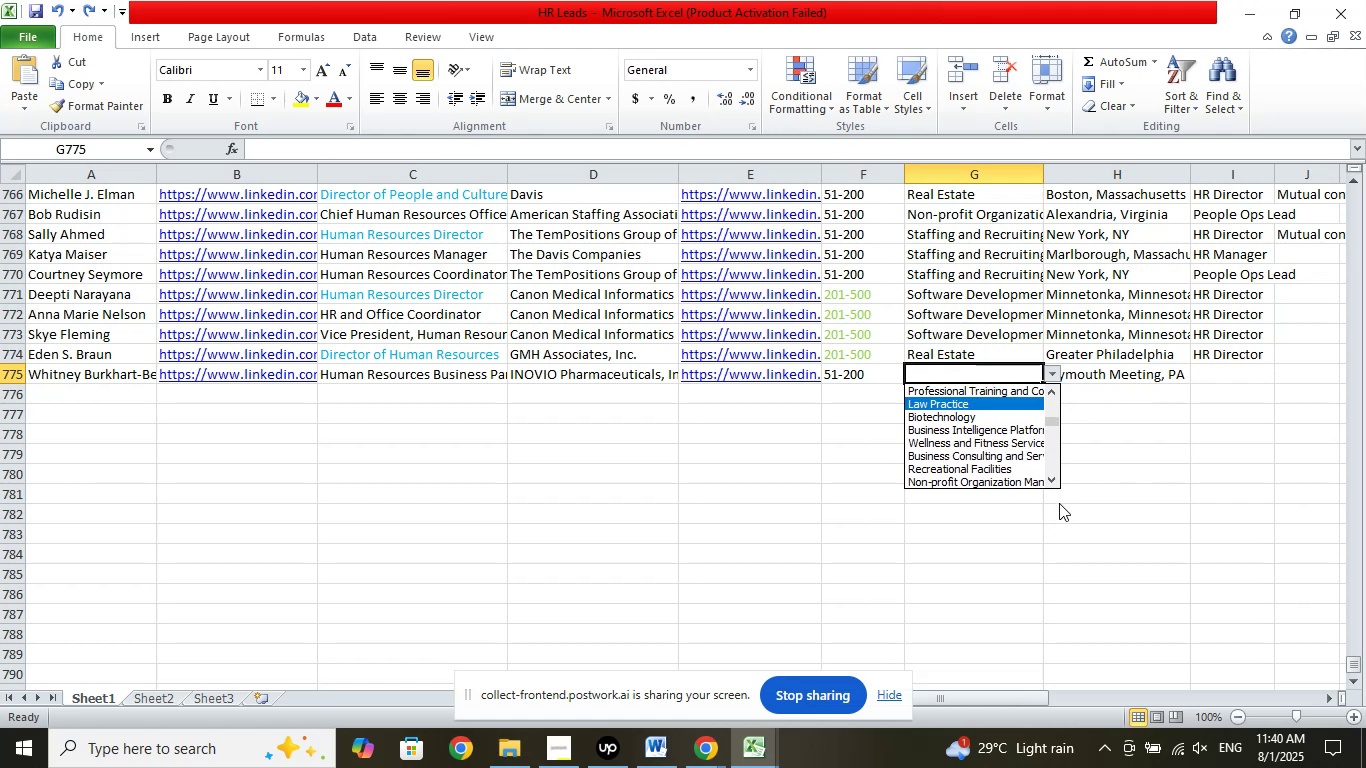 
key(ArrowDown)
 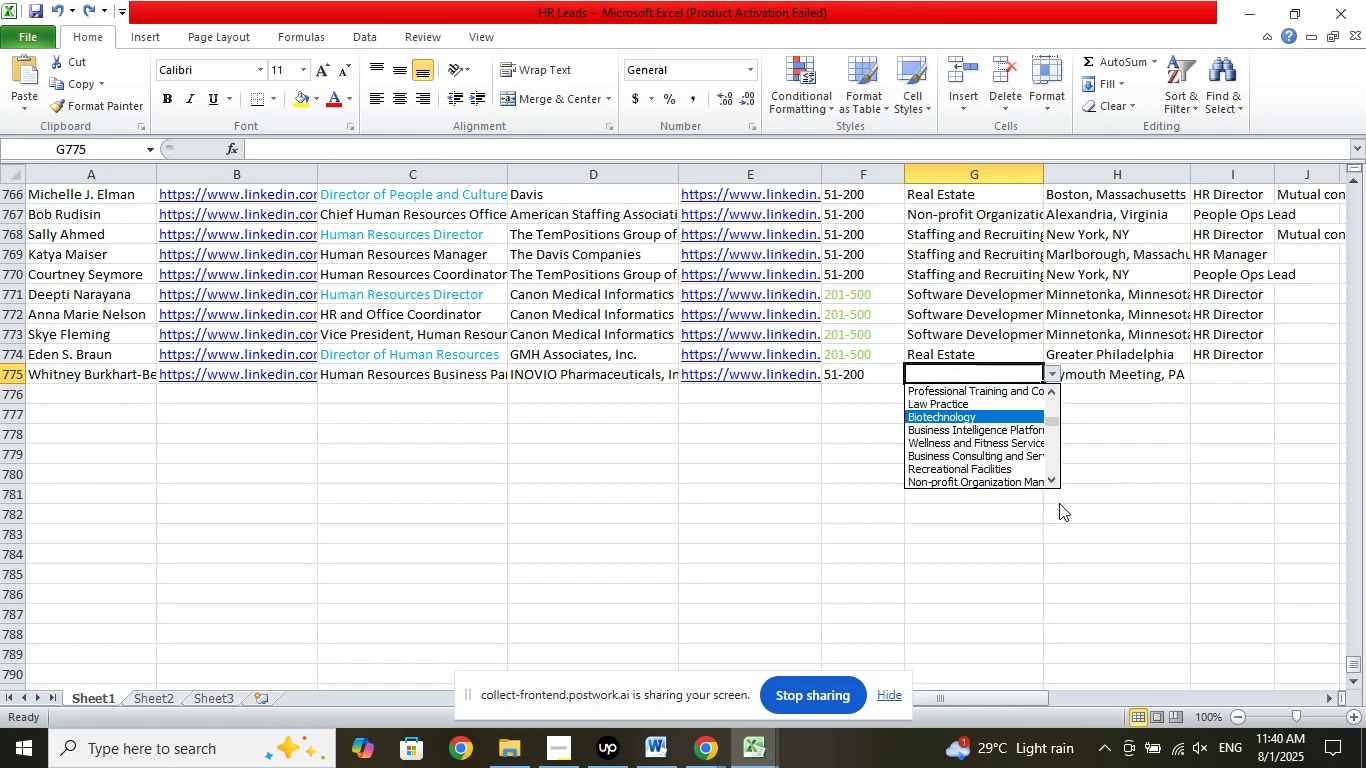 
key(ArrowDown)
 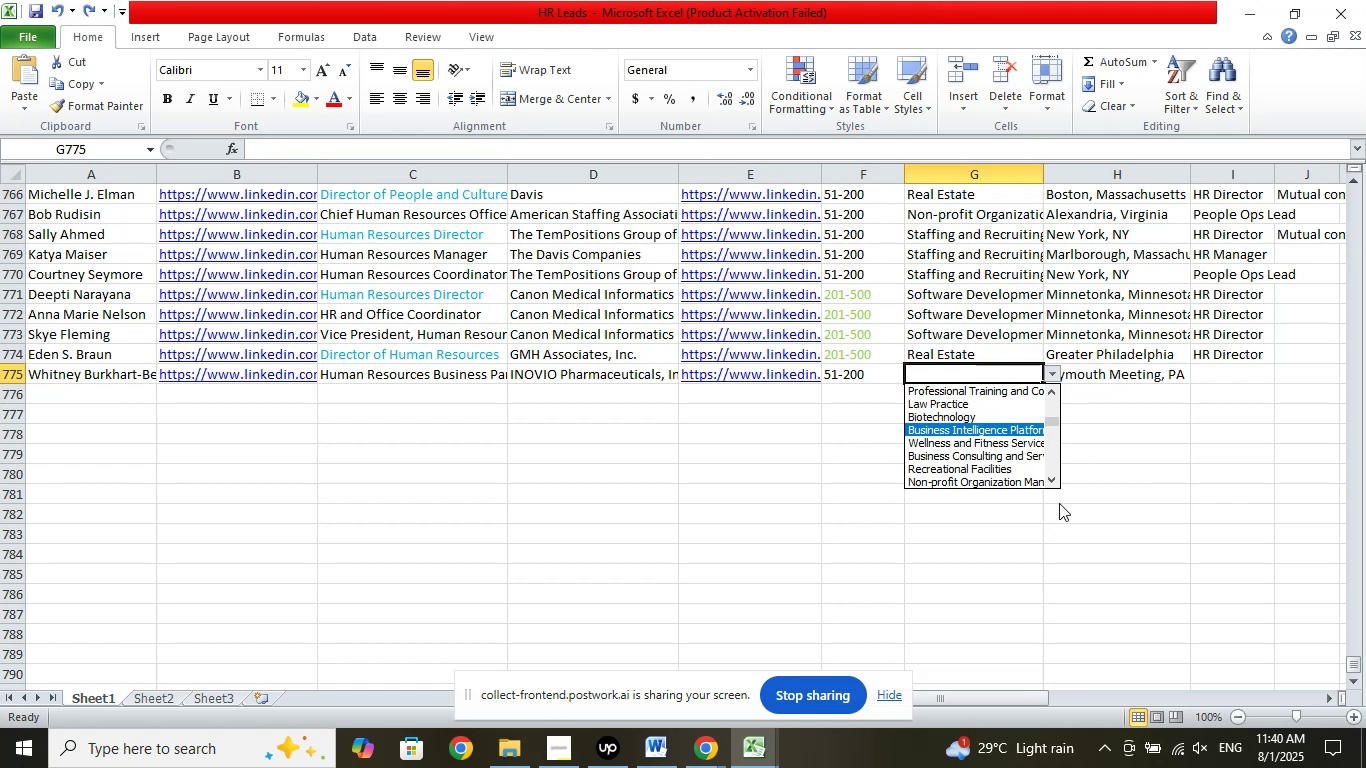 
key(ArrowDown)
 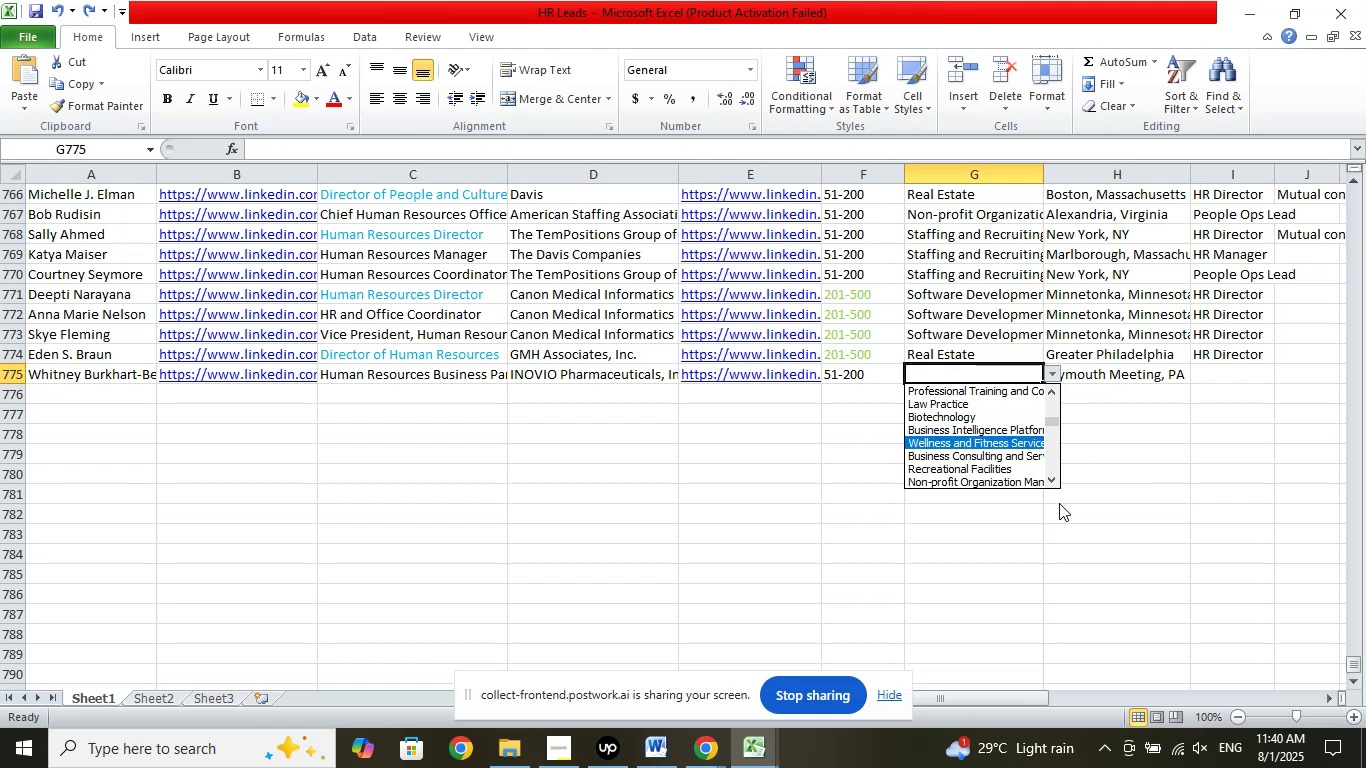 
key(ArrowDown)
 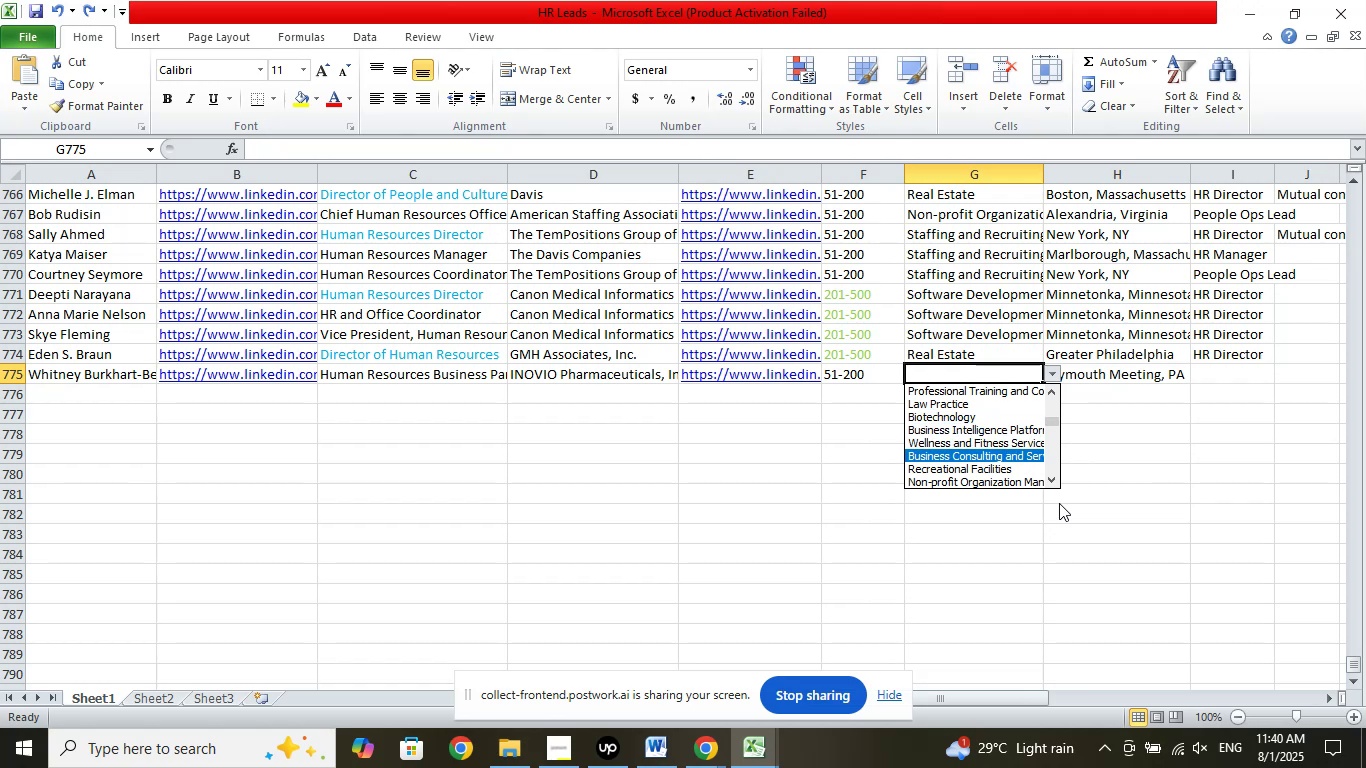 
key(ArrowDown)
 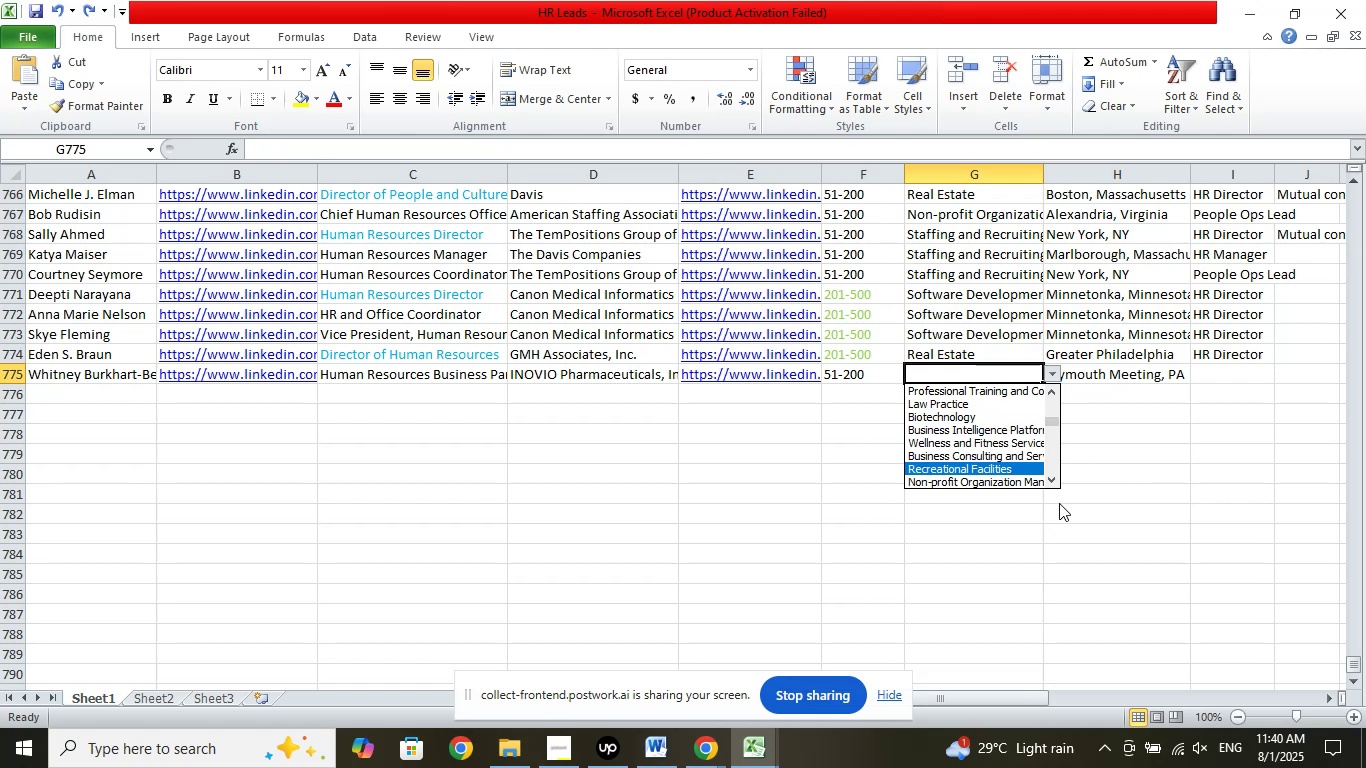 
key(ArrowUp)
 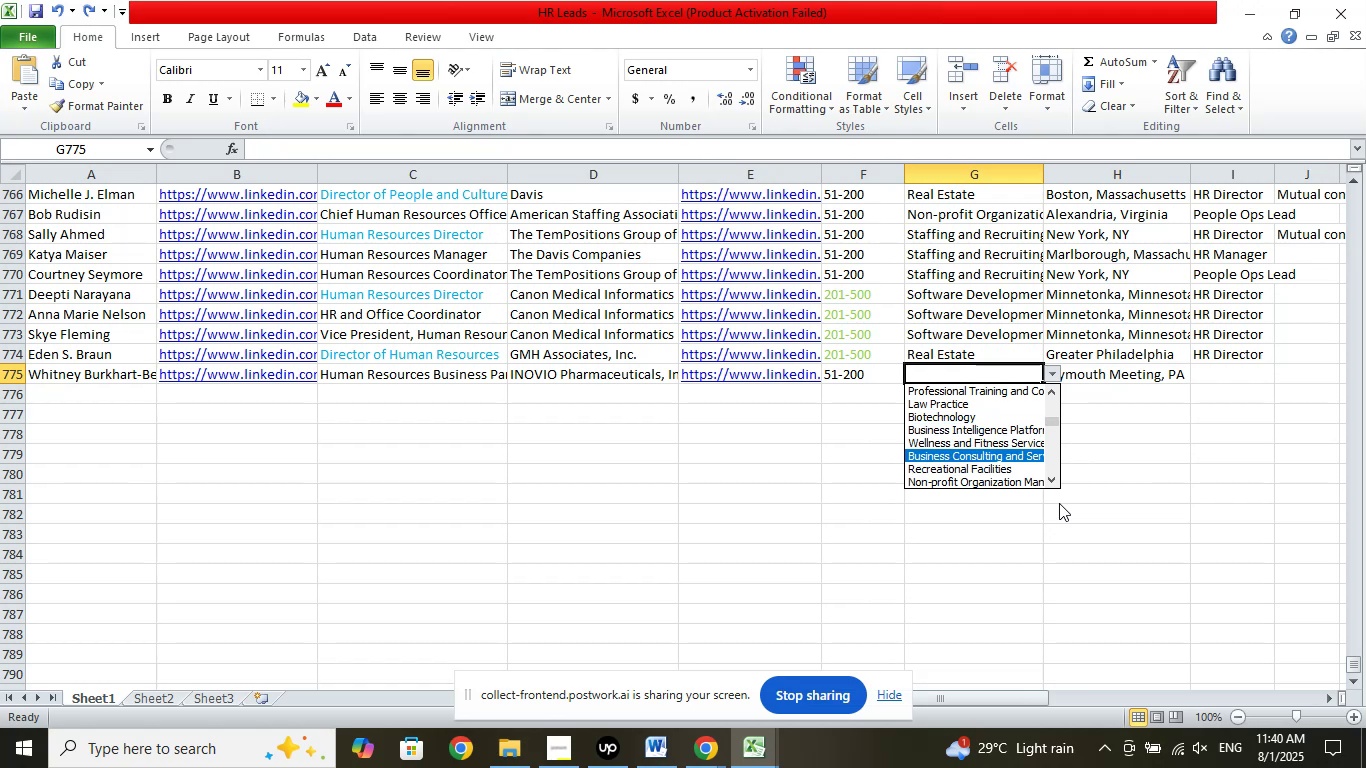 
key(ArrowUp)
 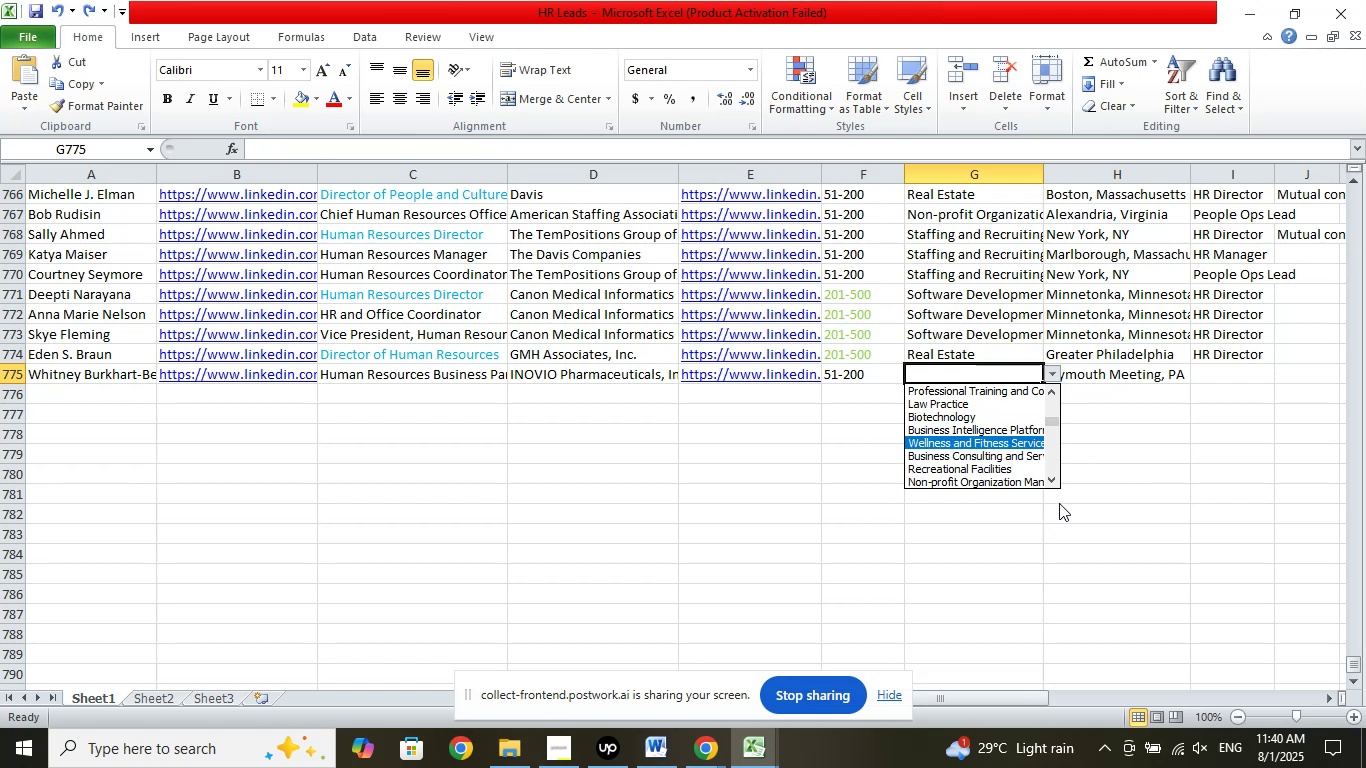 
key(ArrowUp)
 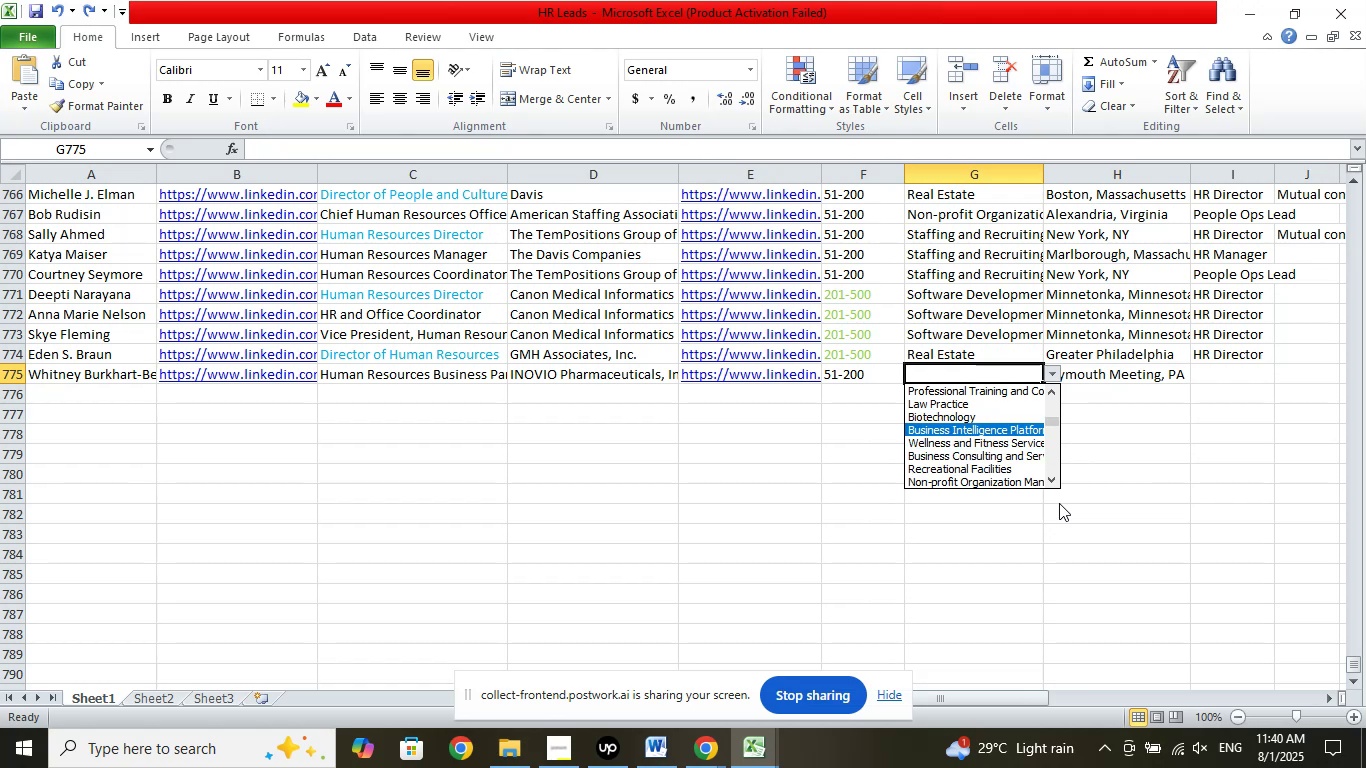 
key(ArrowUp)
 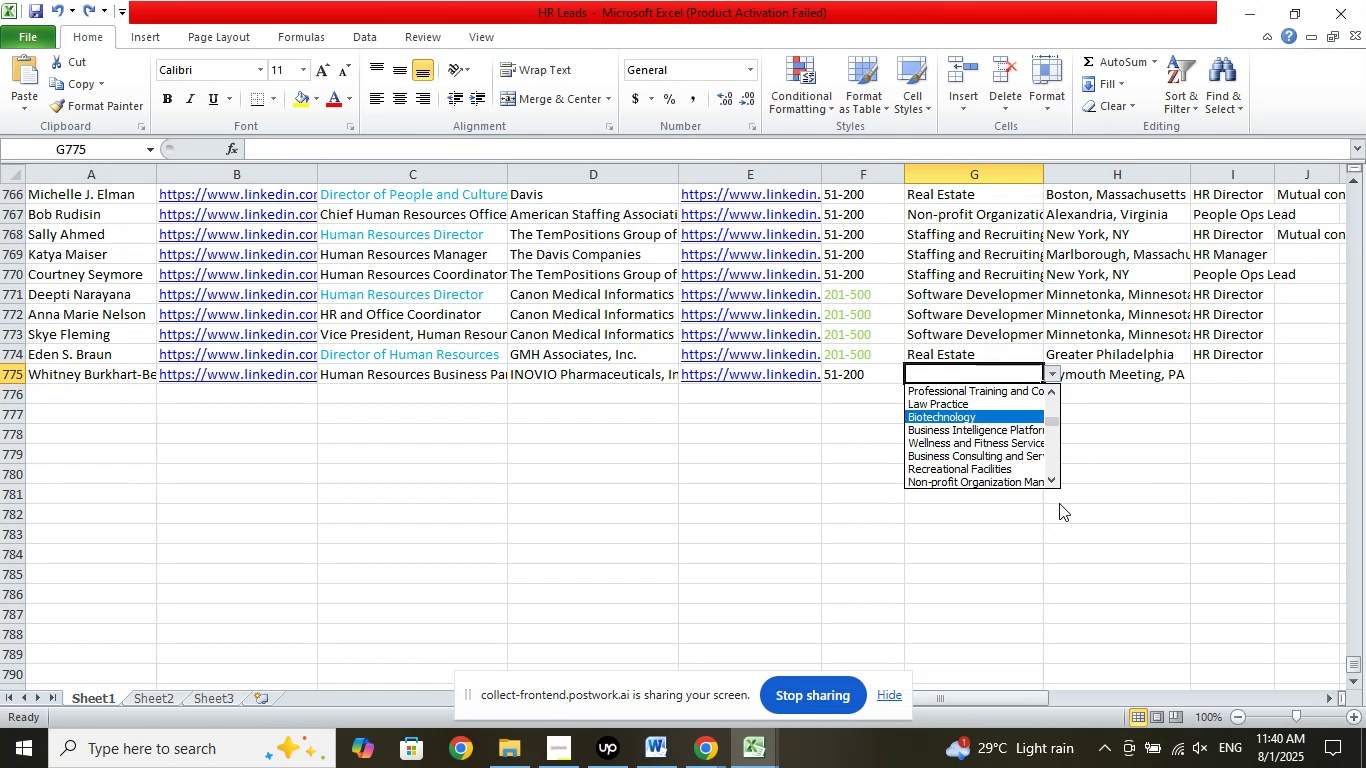 
key(ArrowUp)
 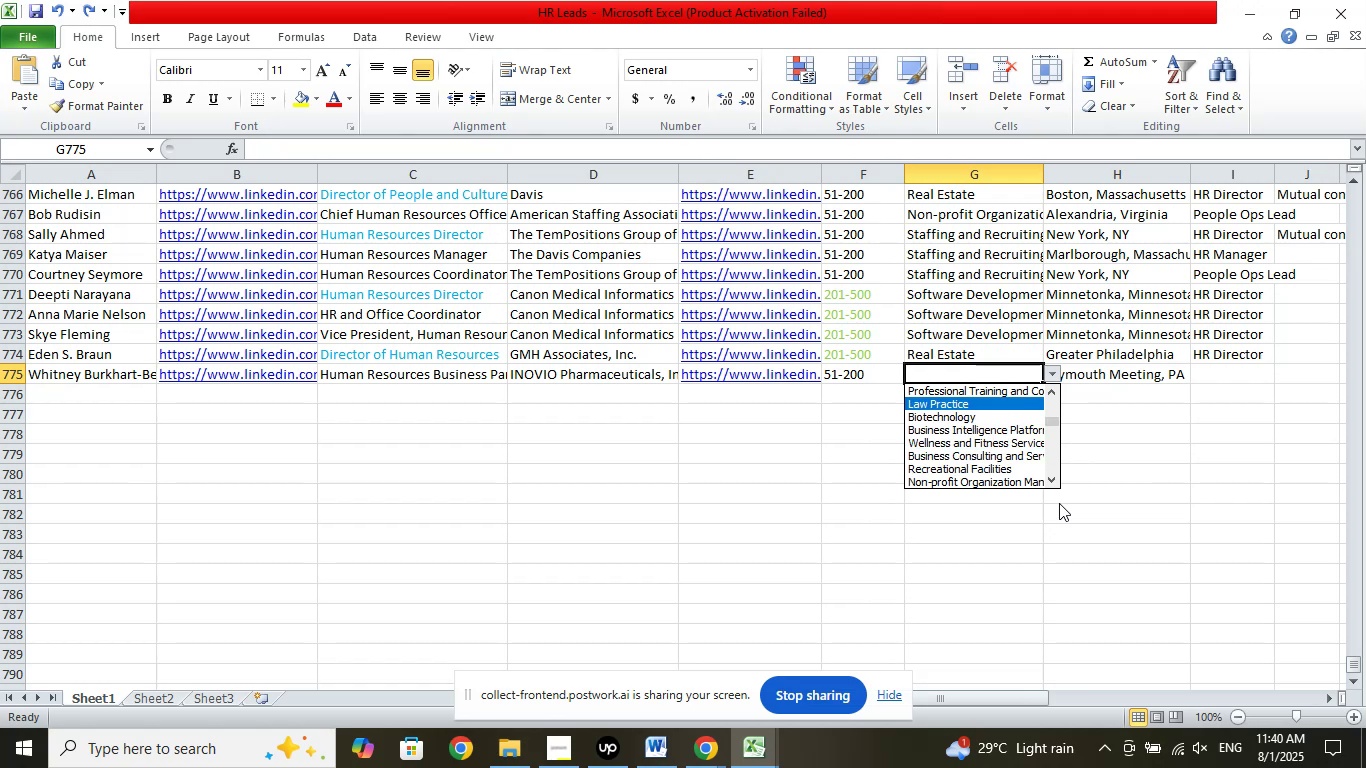 
key(ArrowUp)
 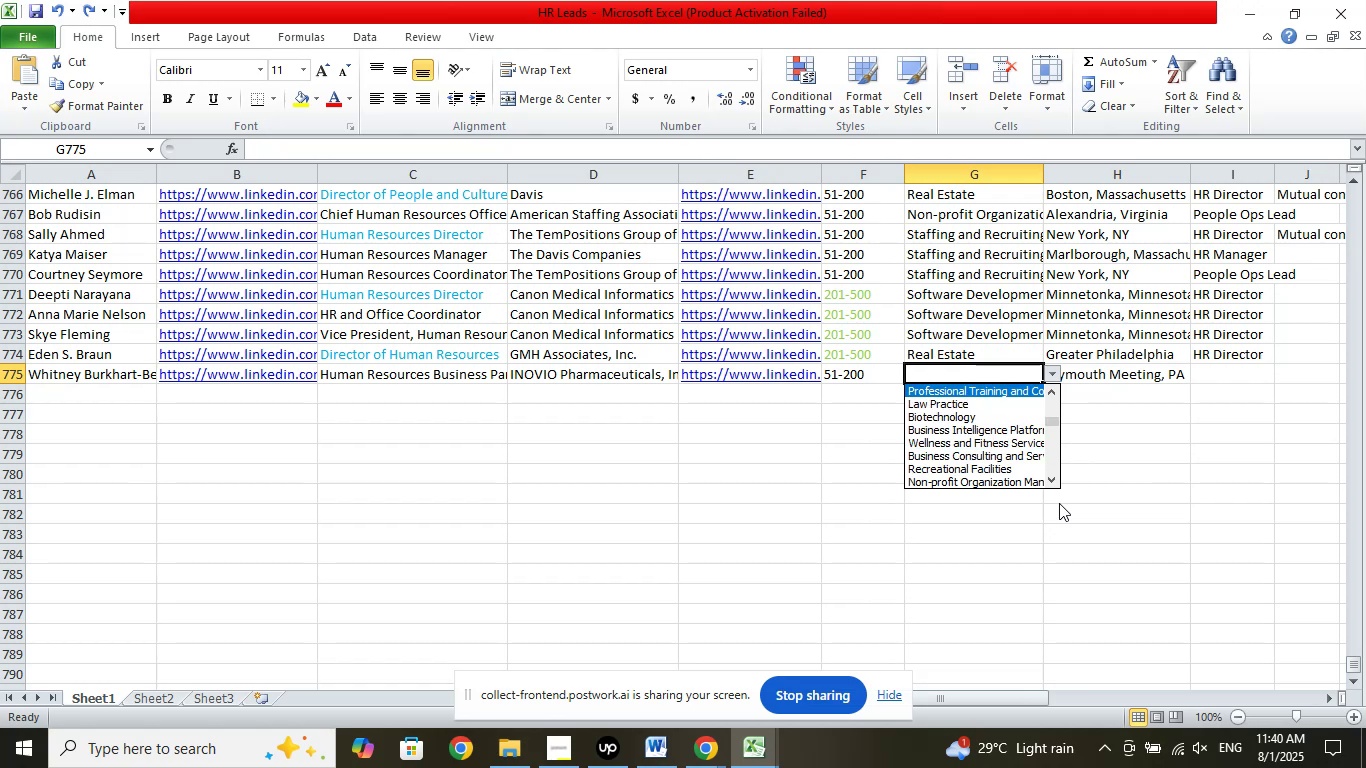 
key(ArrowUp)
 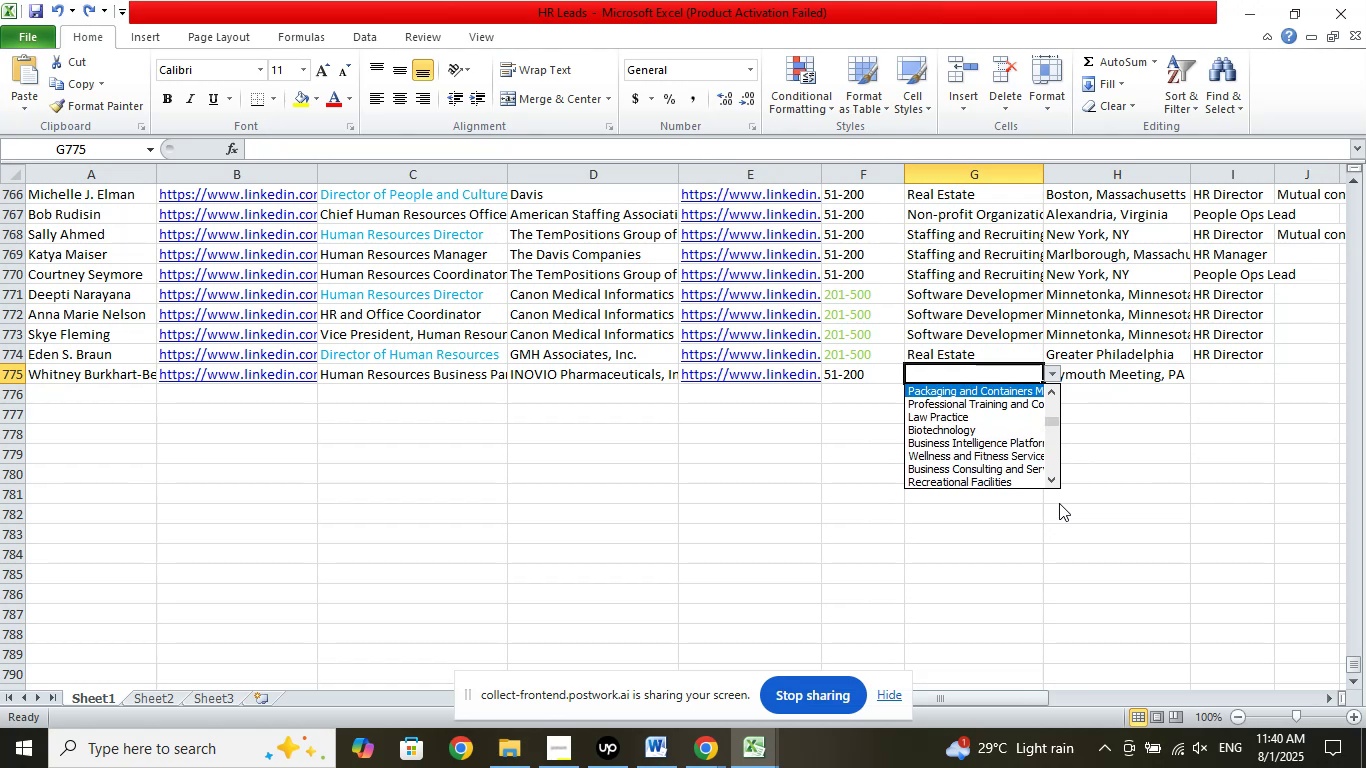 
key(ArrowUp)
 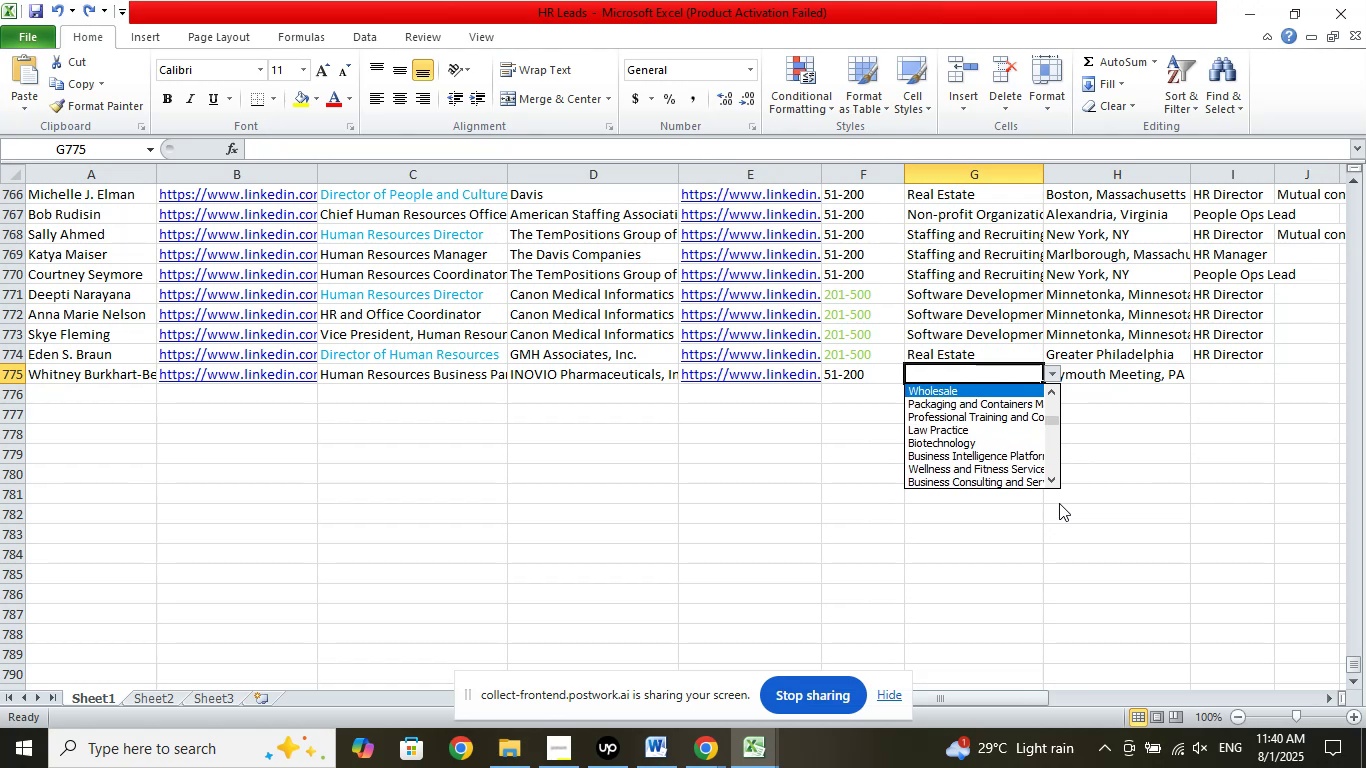 
key(ArrowUp)
 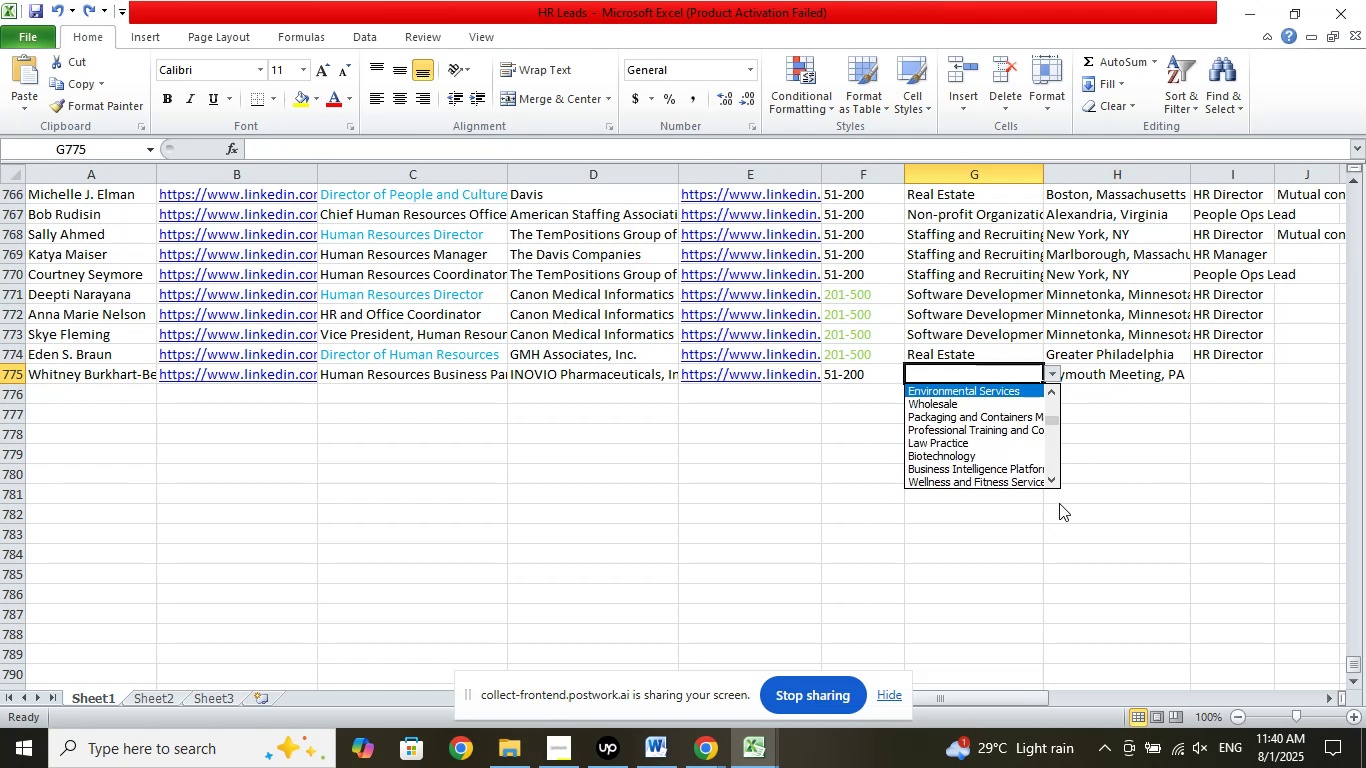 
key(ArrowUp)
 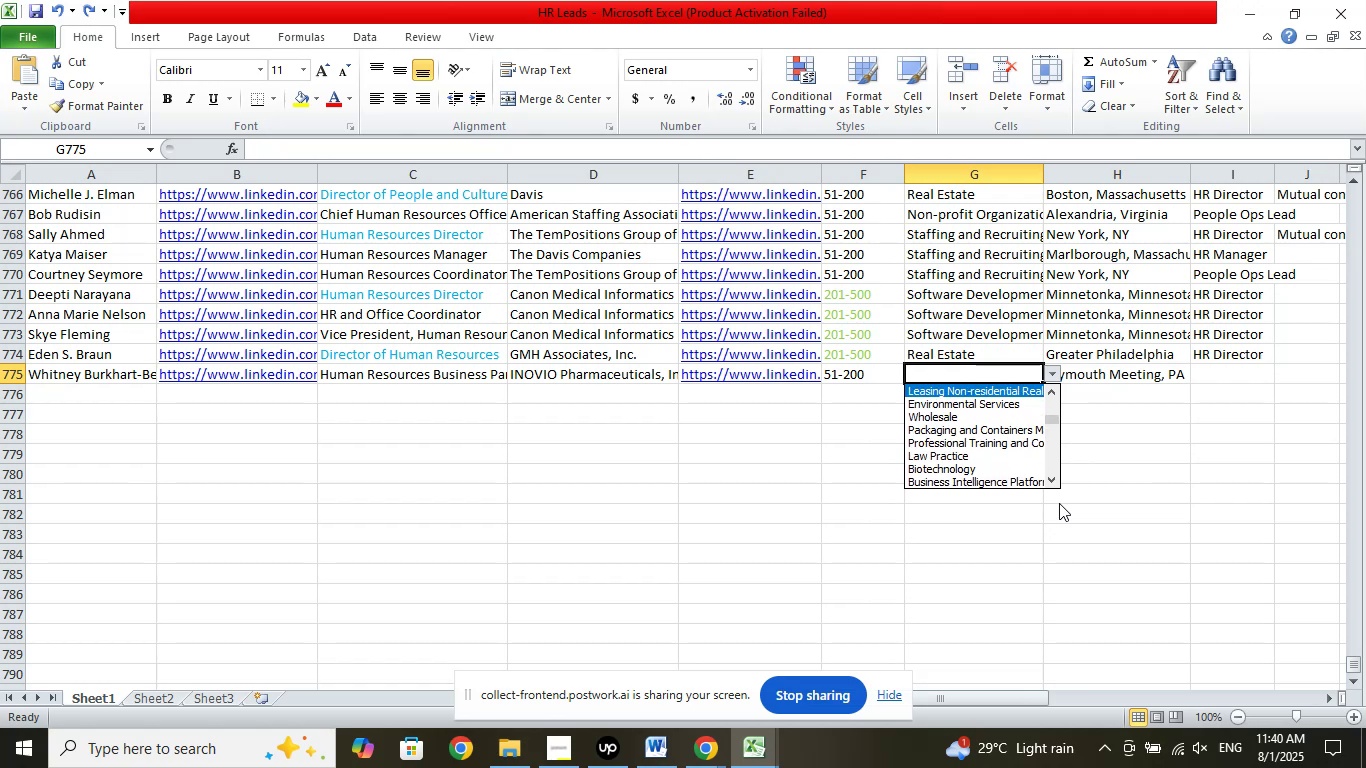 
key(ArrowUp)
 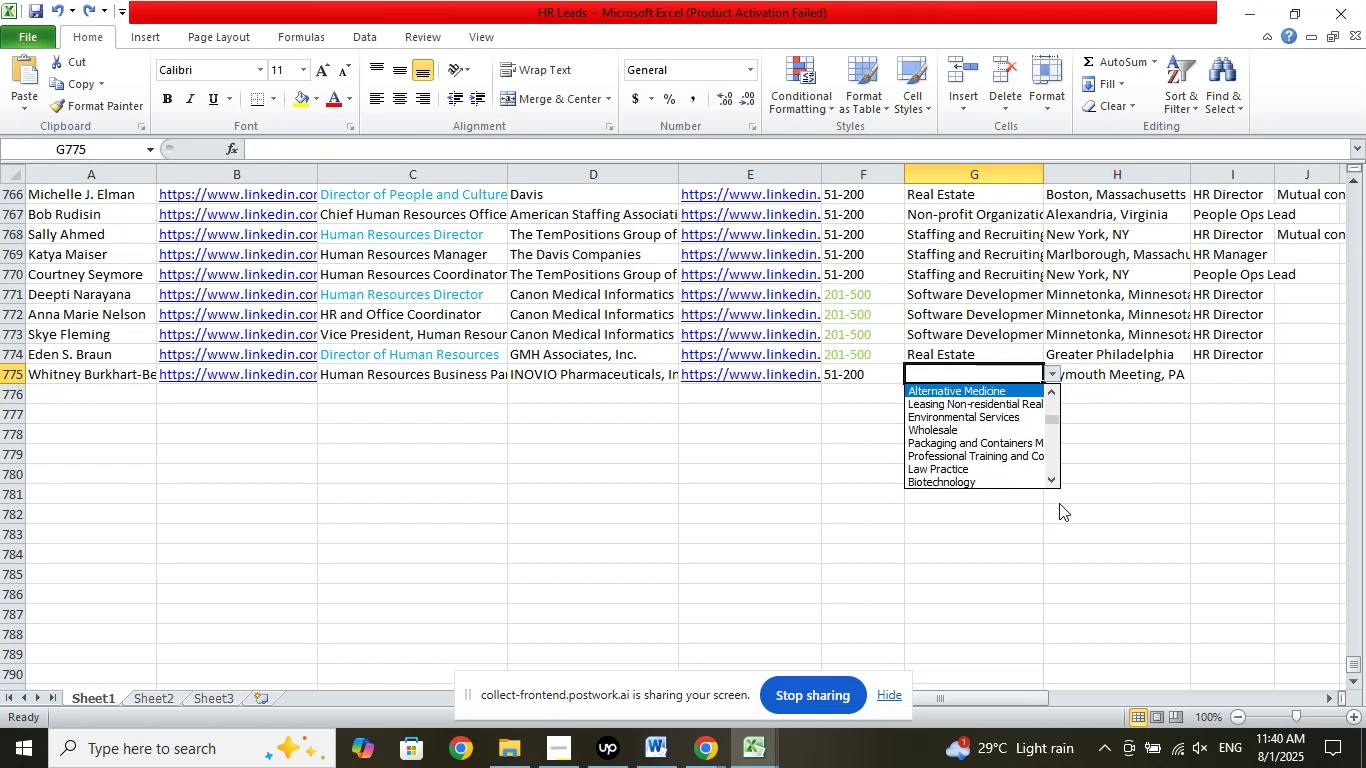 
key(ArrowUp)
 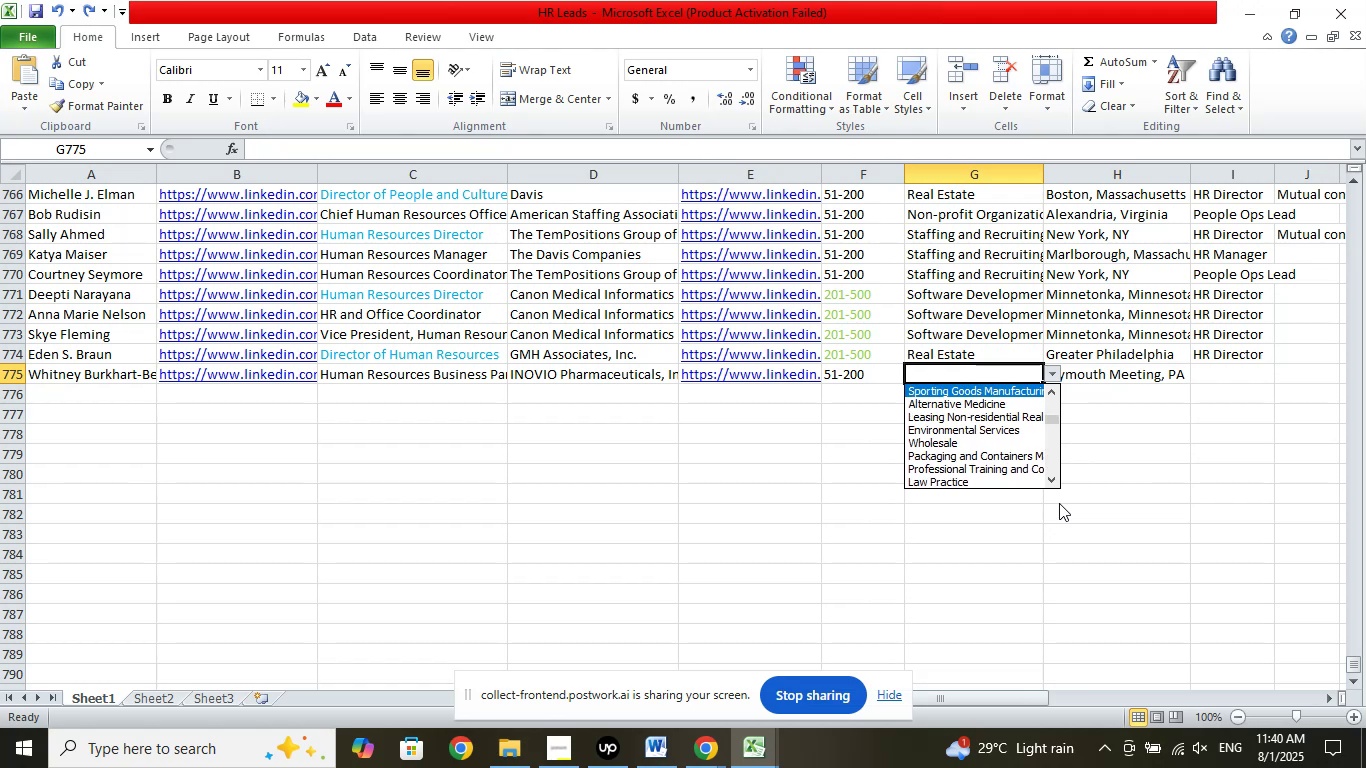 
key(ArrowUp)
 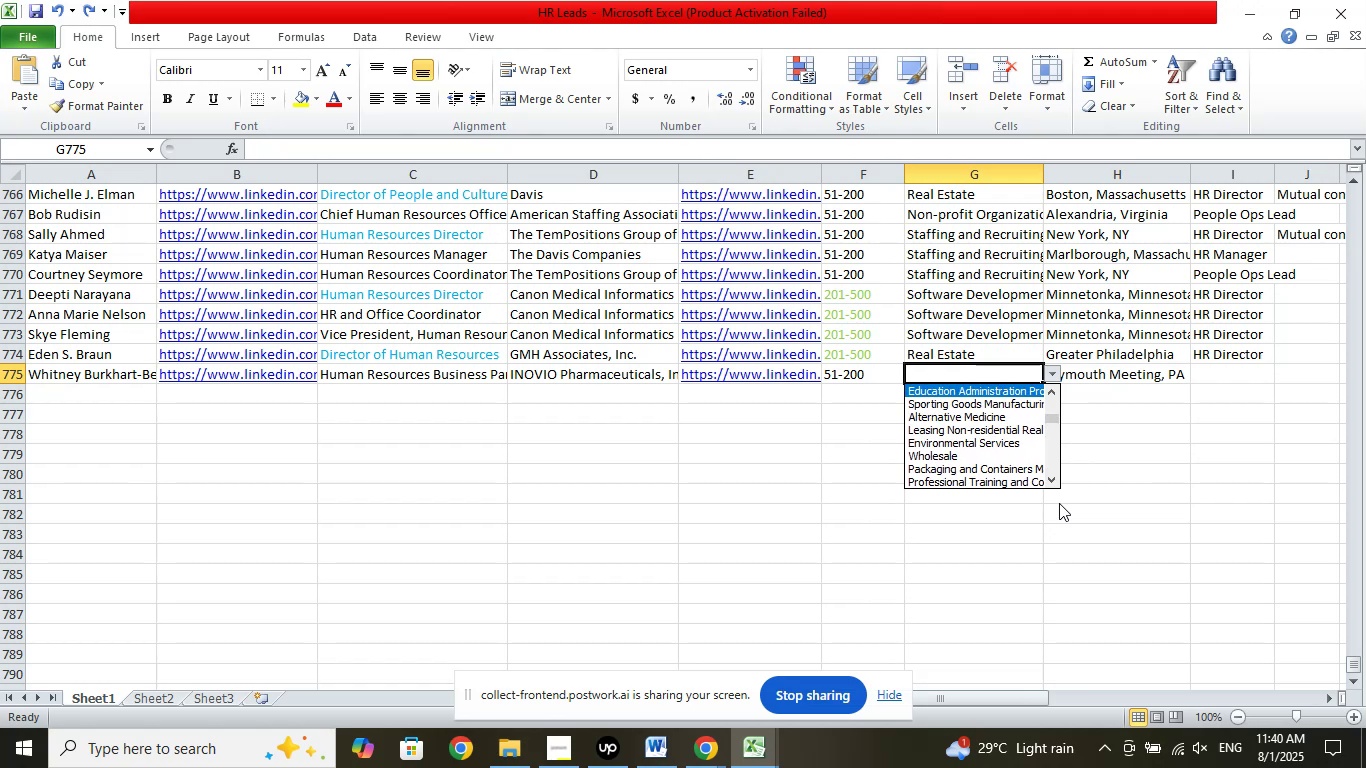 
key(ArrowUp)
 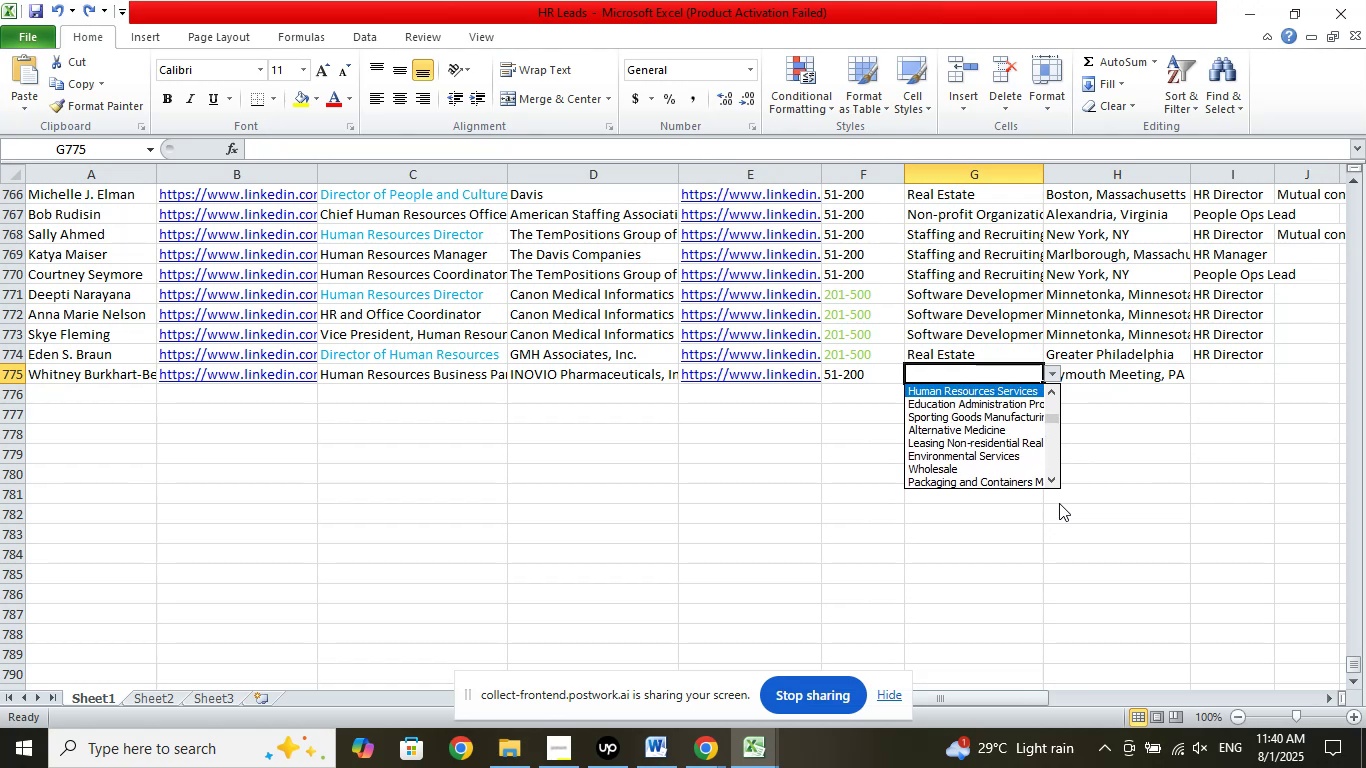 
key(ArrowUp)
 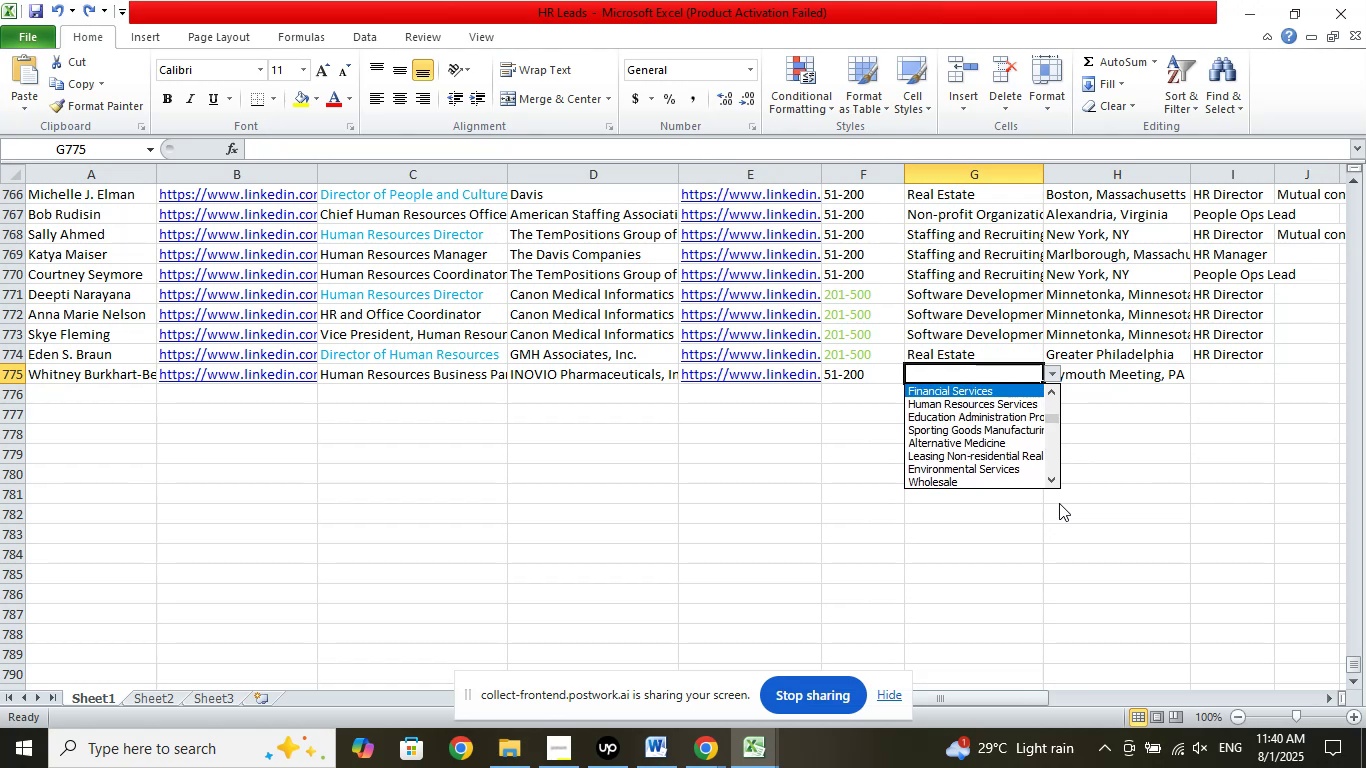 
key(ArrowUp)
 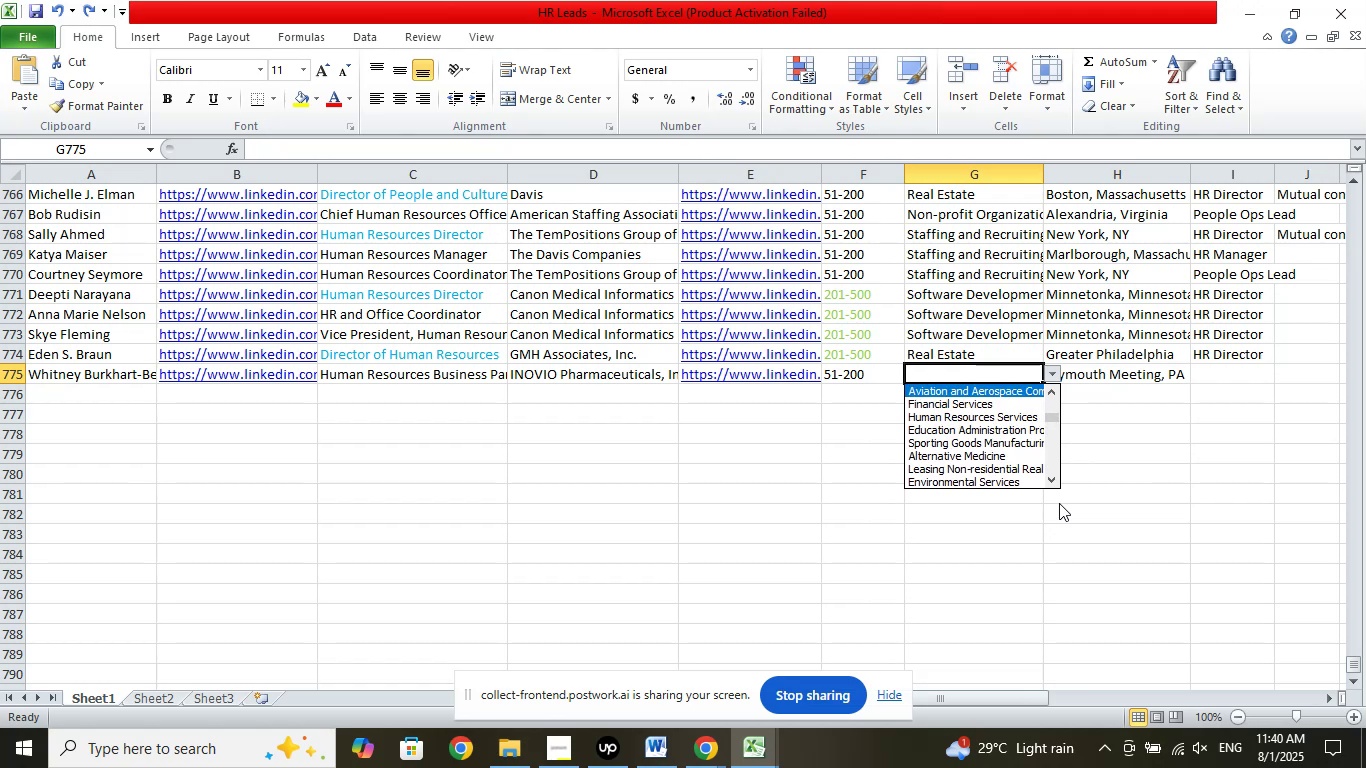 
key(ArrowUp)
 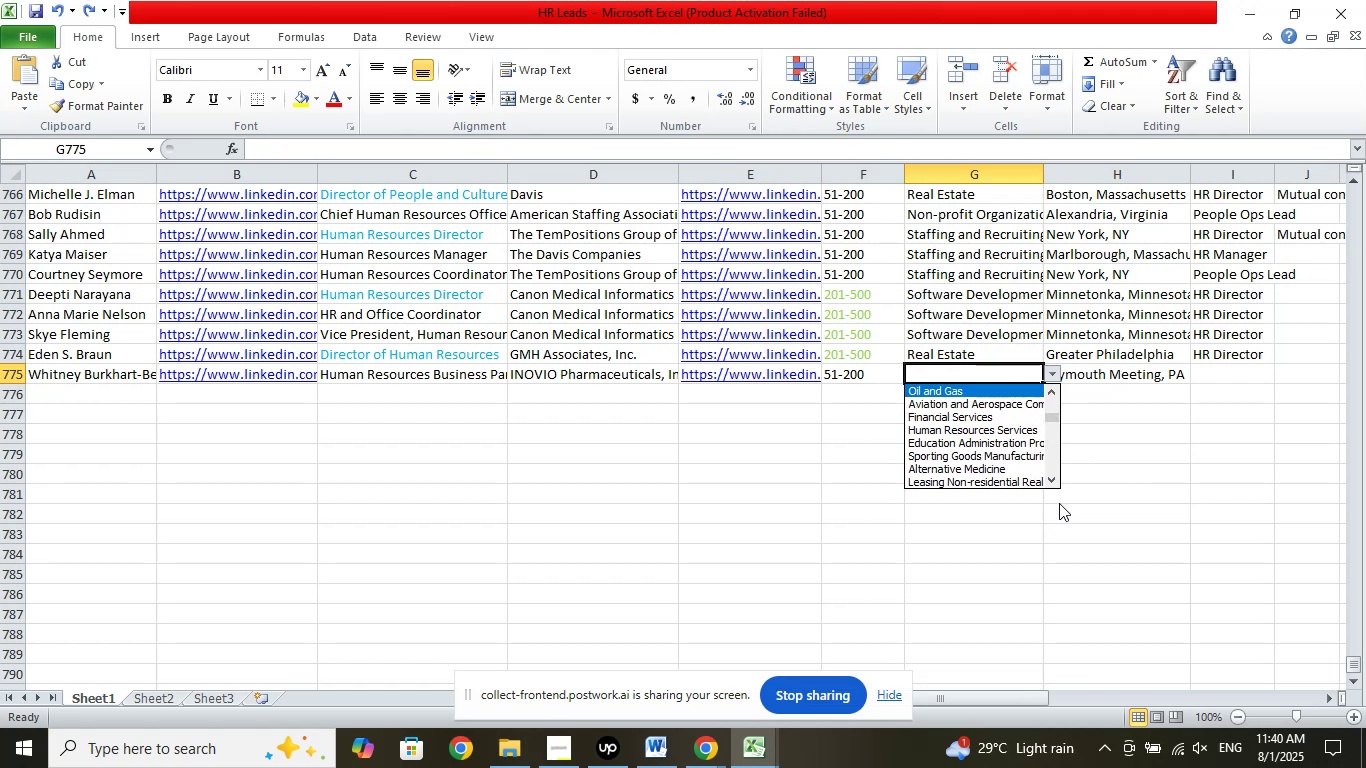 
key(ArrowUp)
 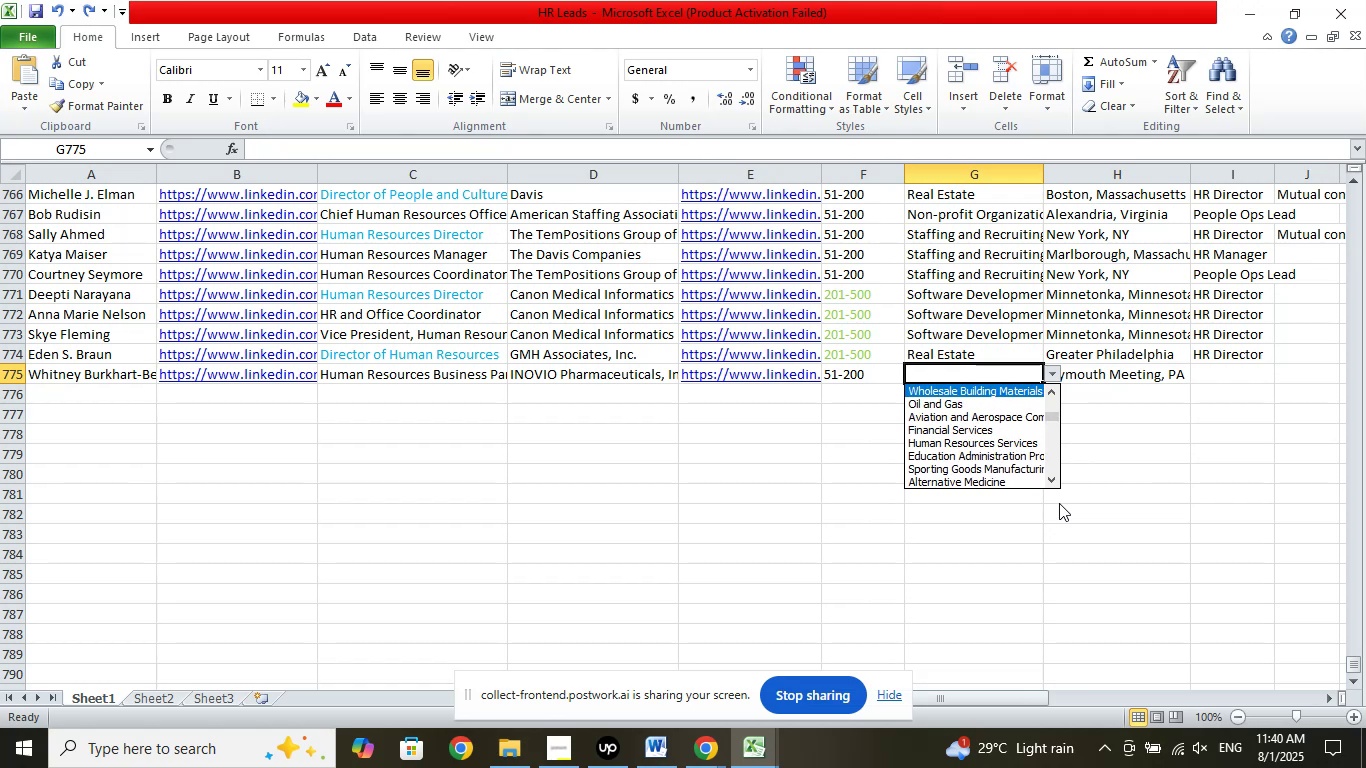 
key(ArrowUp)
 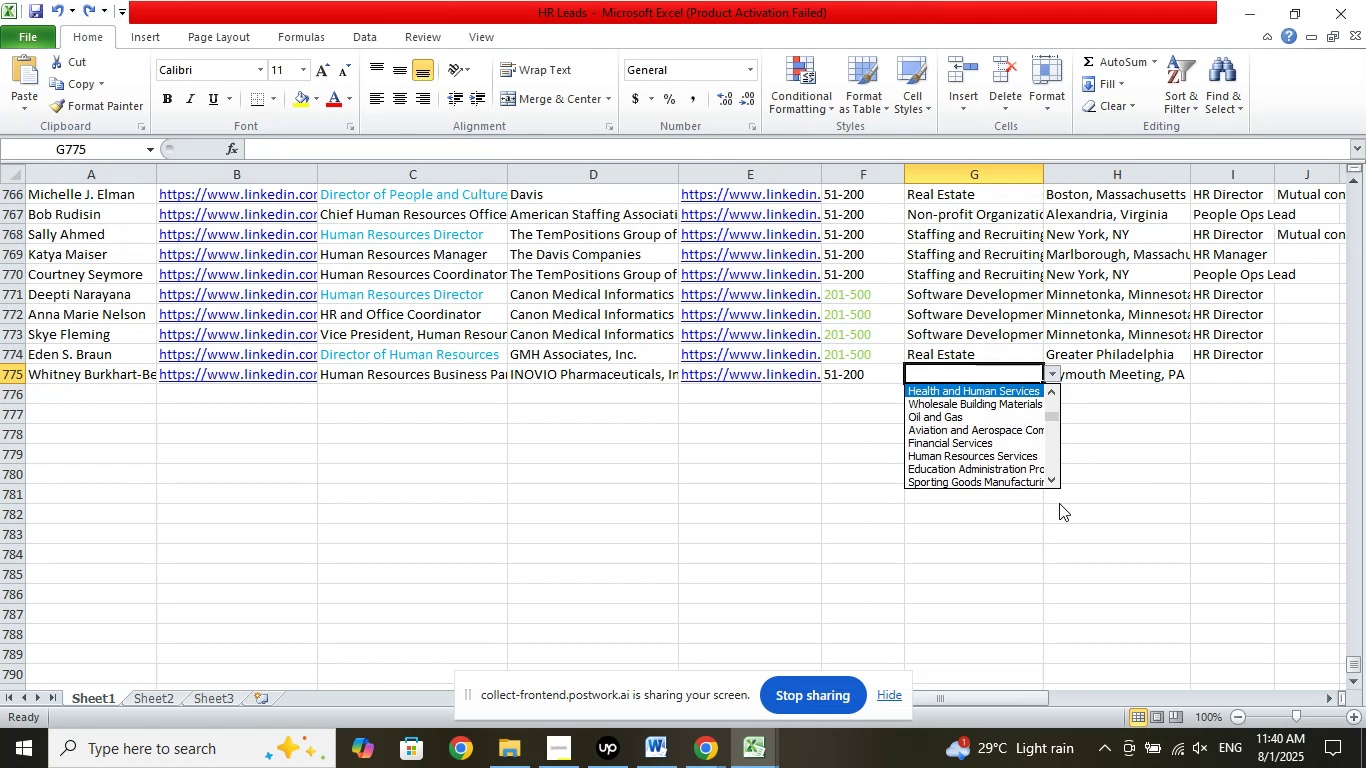 
key(ArrowUp)
 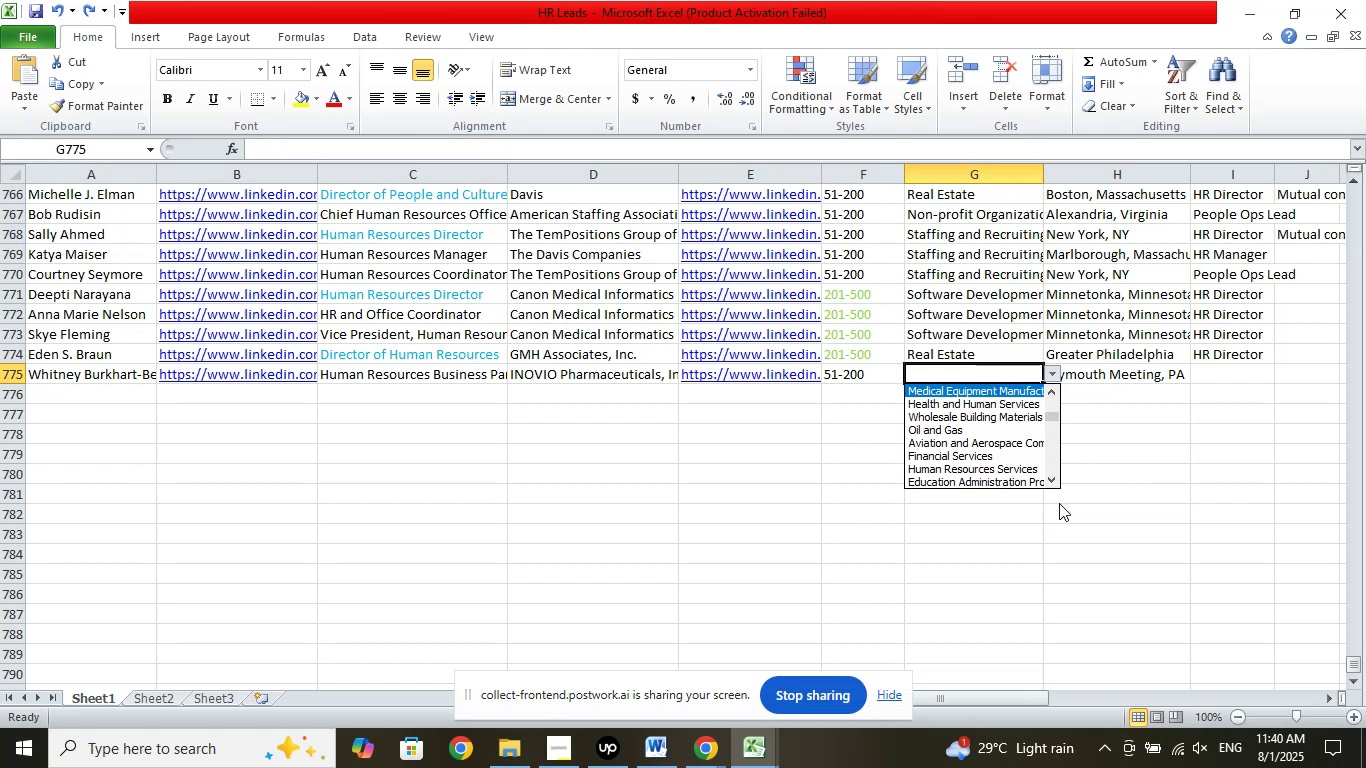 
key(ArrowUp)
 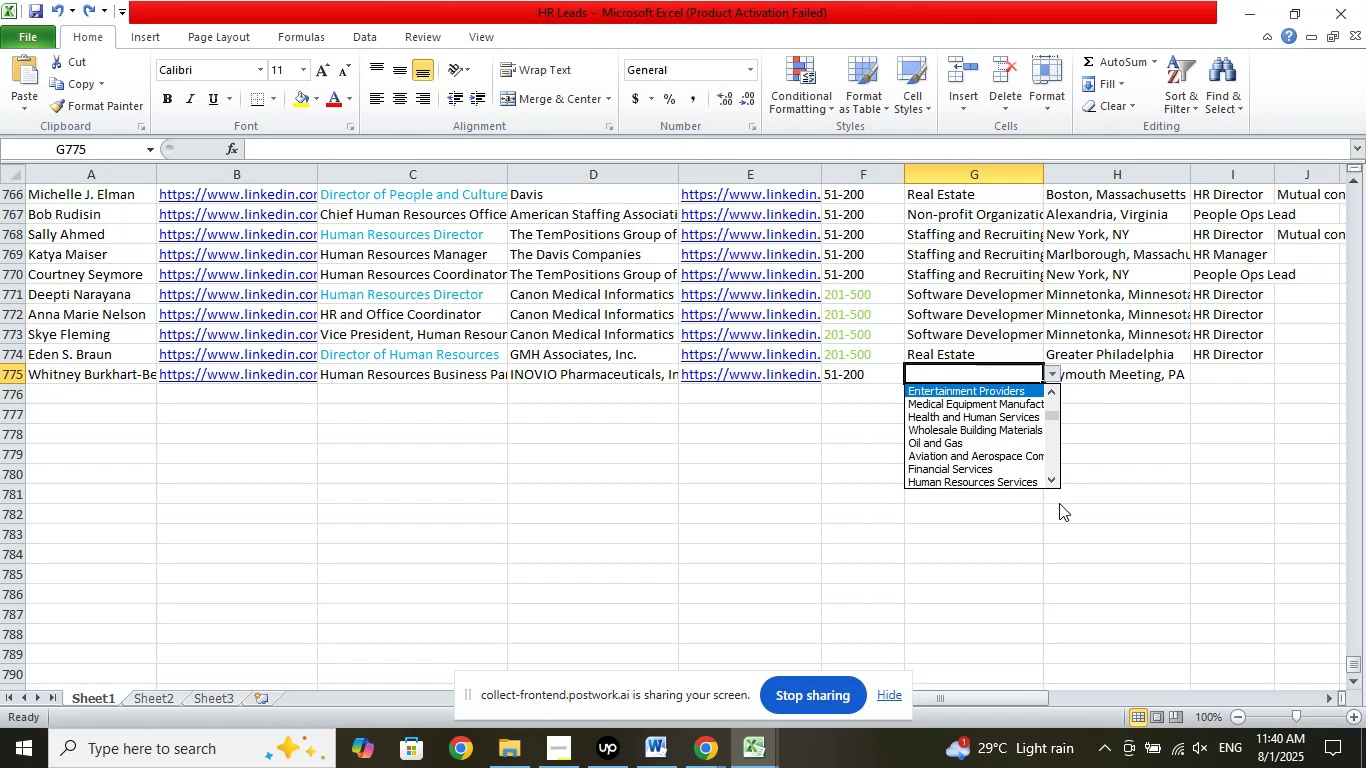 
key(ArrowUp)
 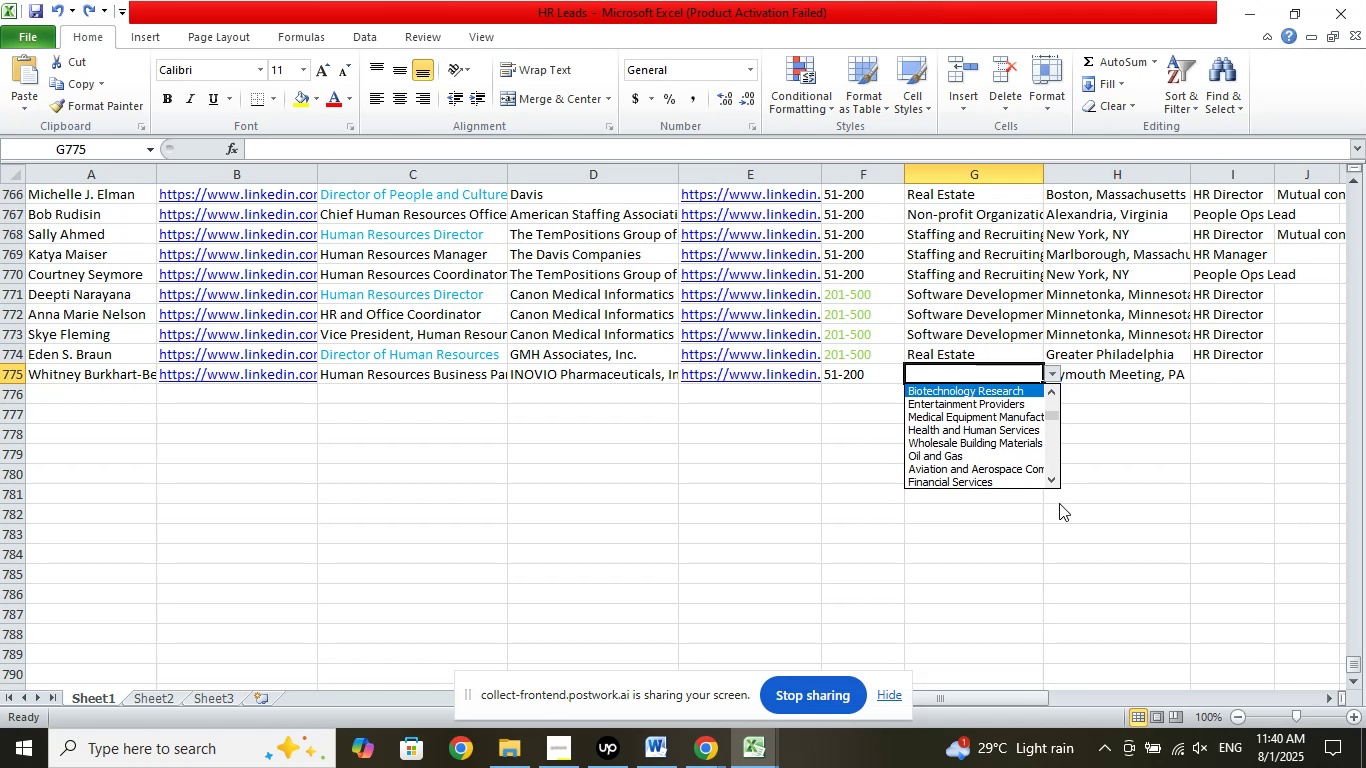 
key(ArrowUp)
 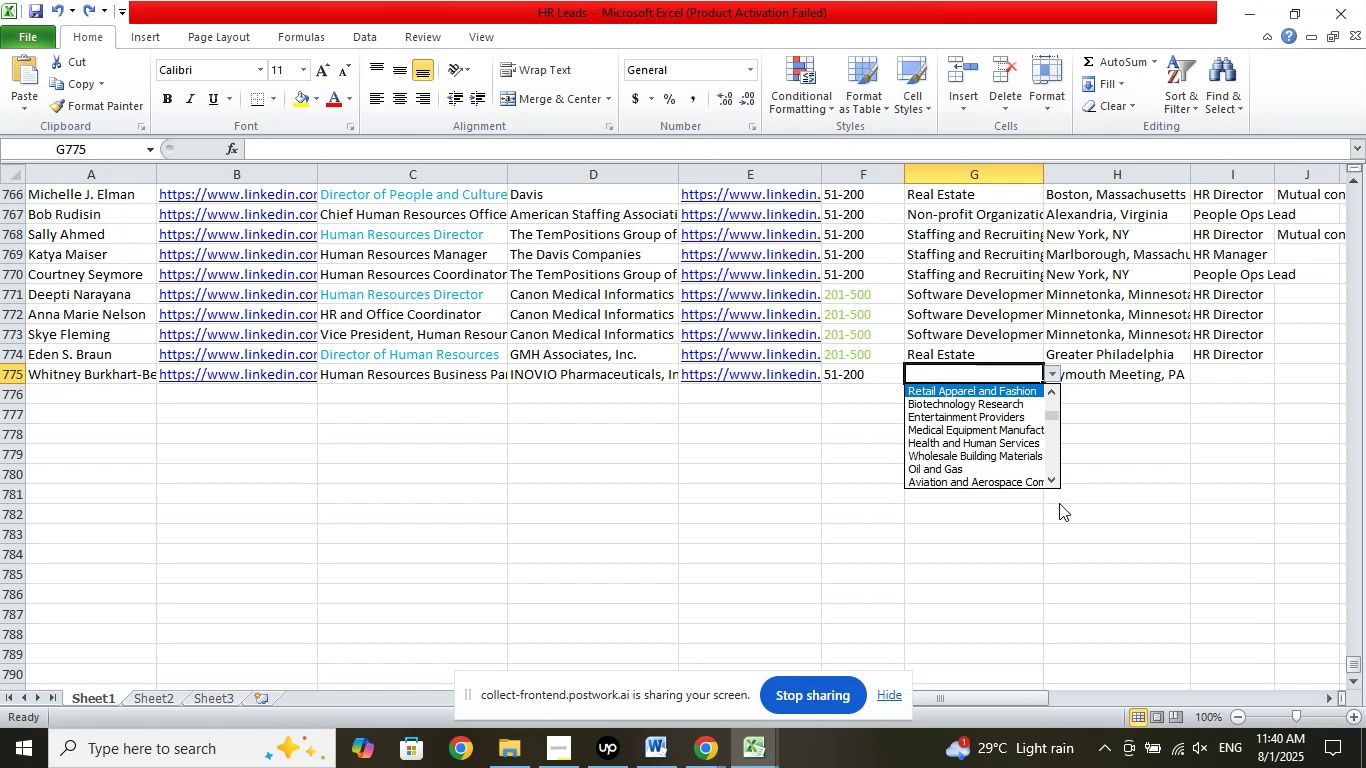 
key(ArrowDown)
 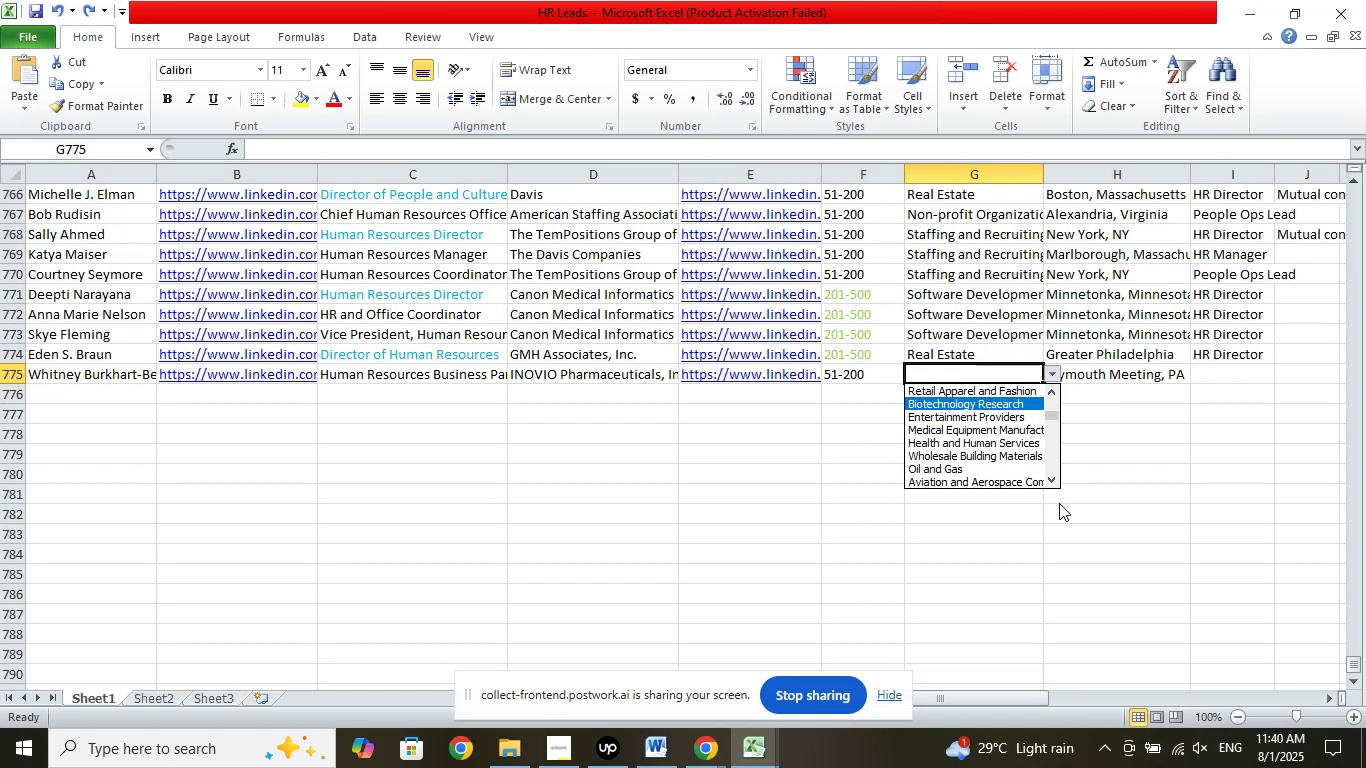 
key(Enter)
 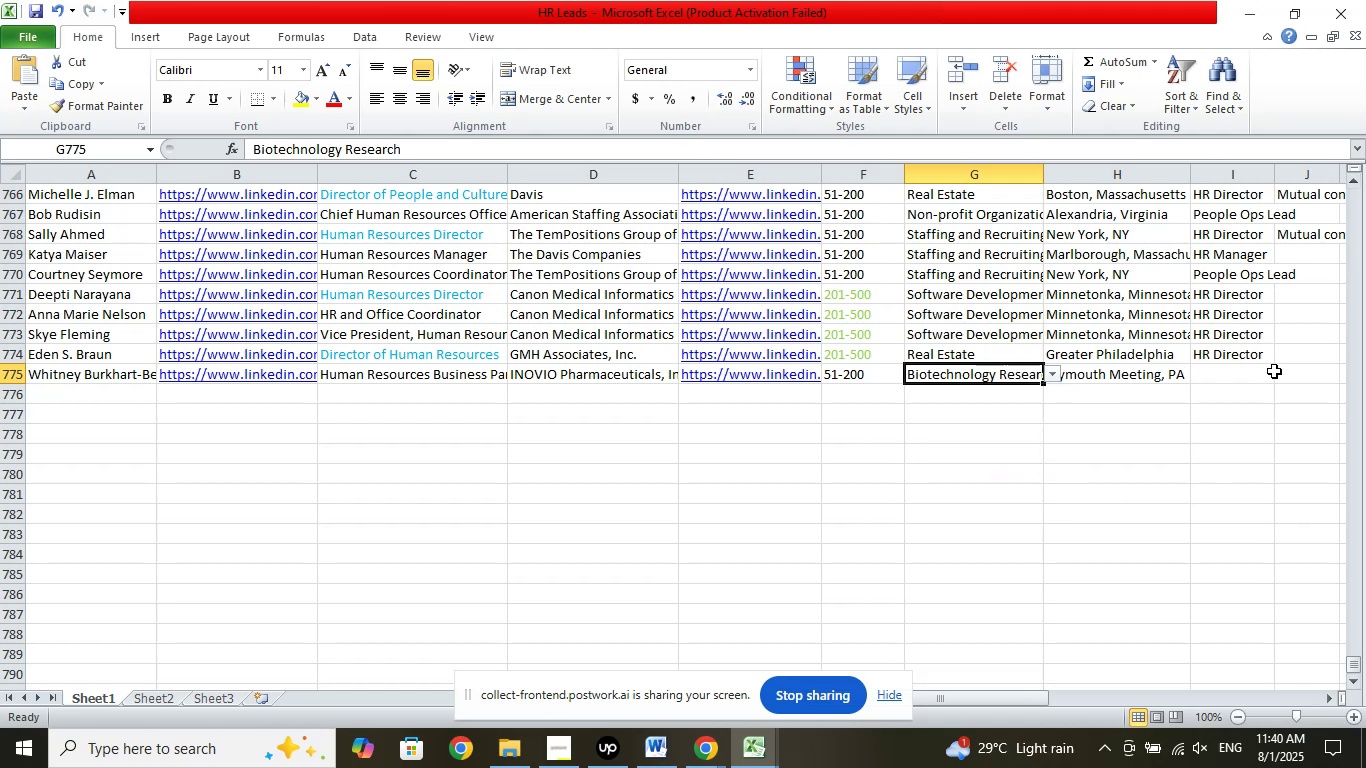 
left_click([1231, 384])
 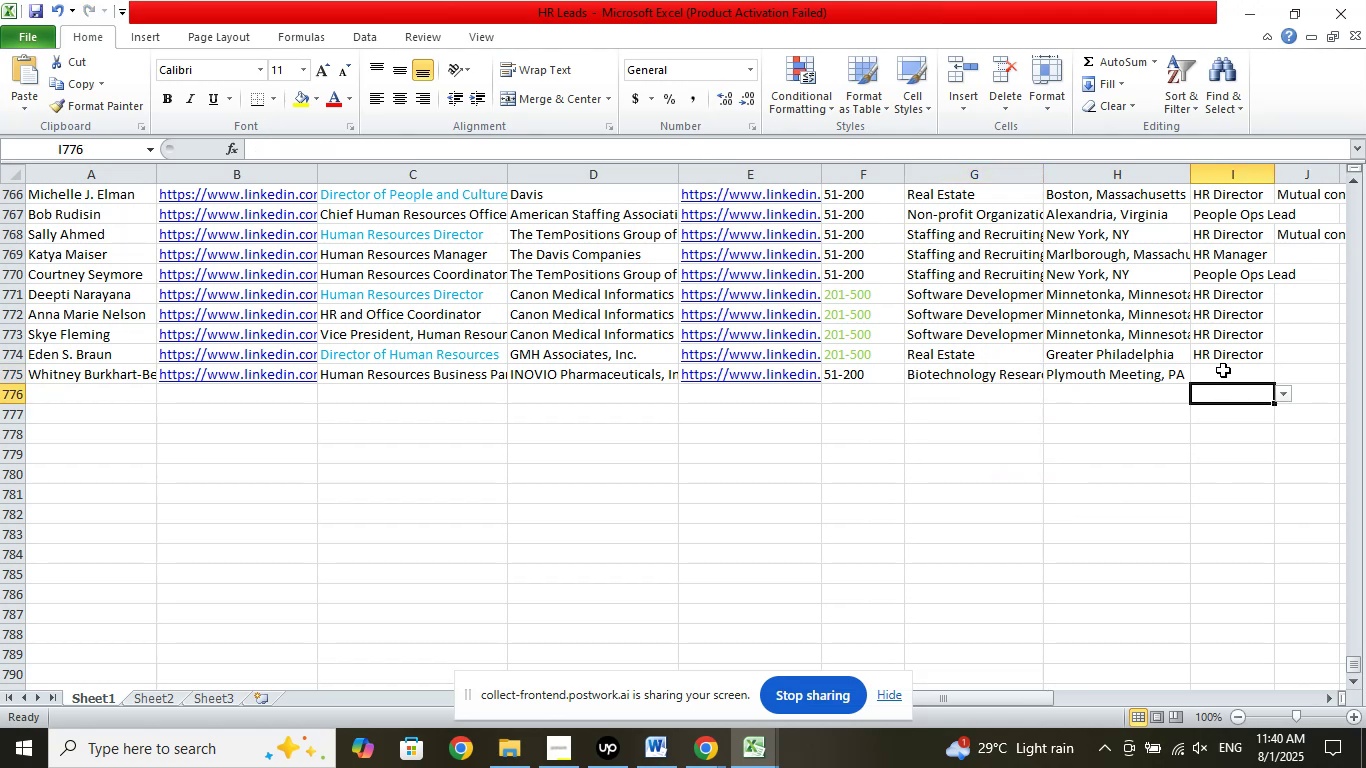 
left_click([1225, 368])
 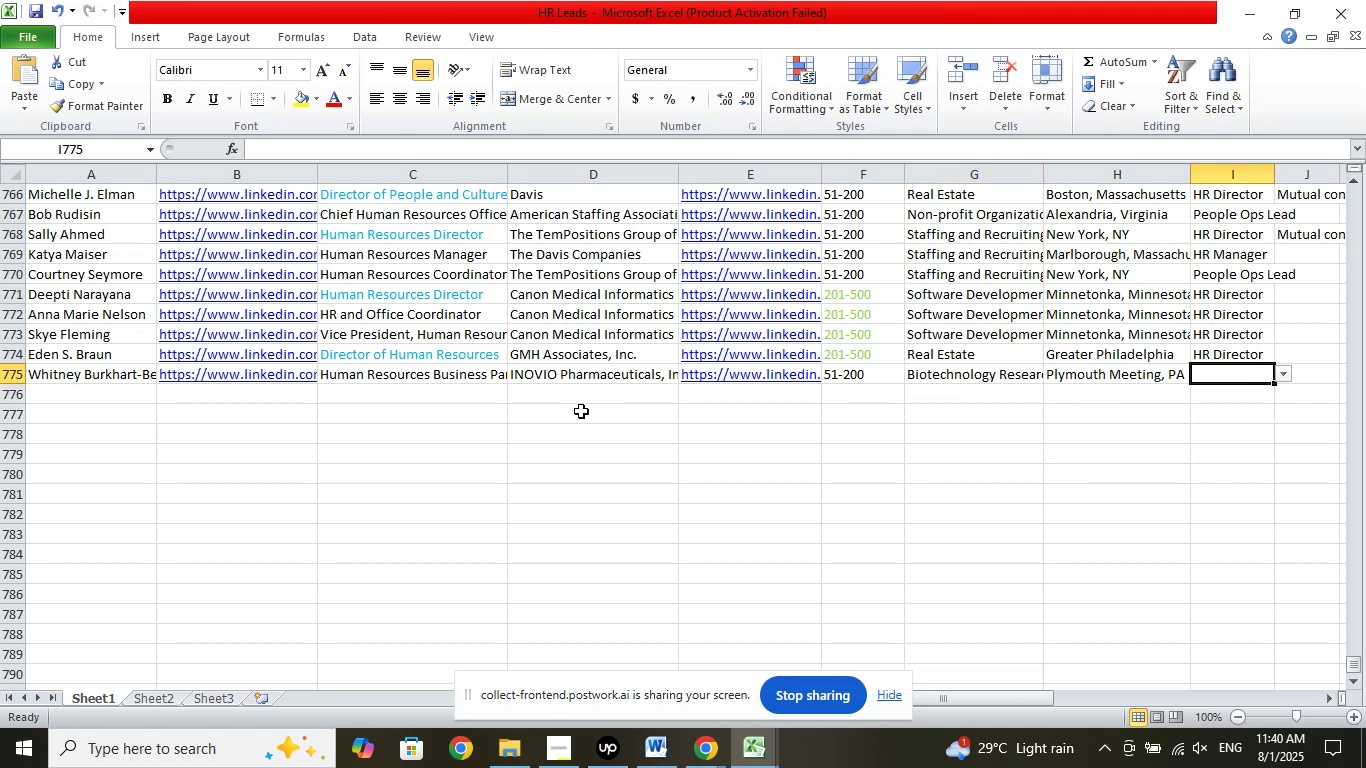 
left_click([476, 371])
 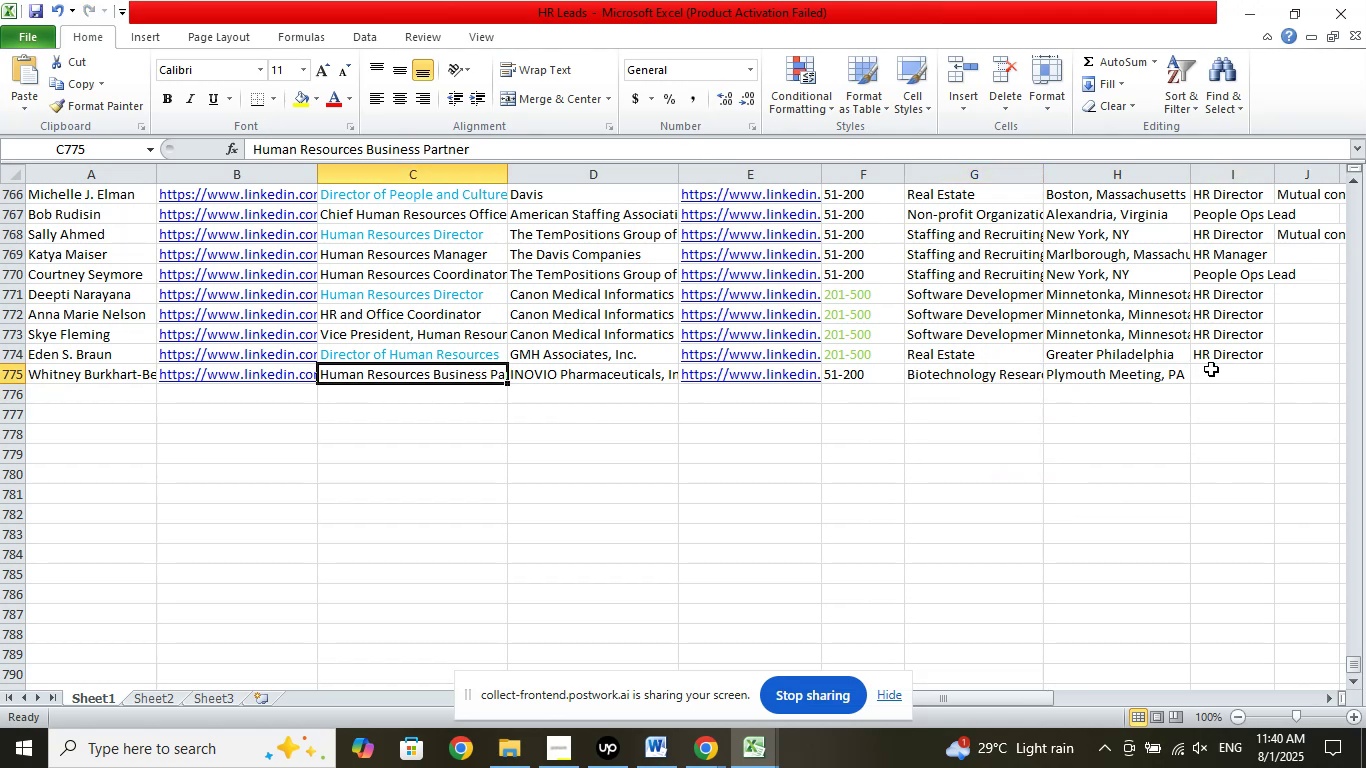 
left_click([1211, 370])
 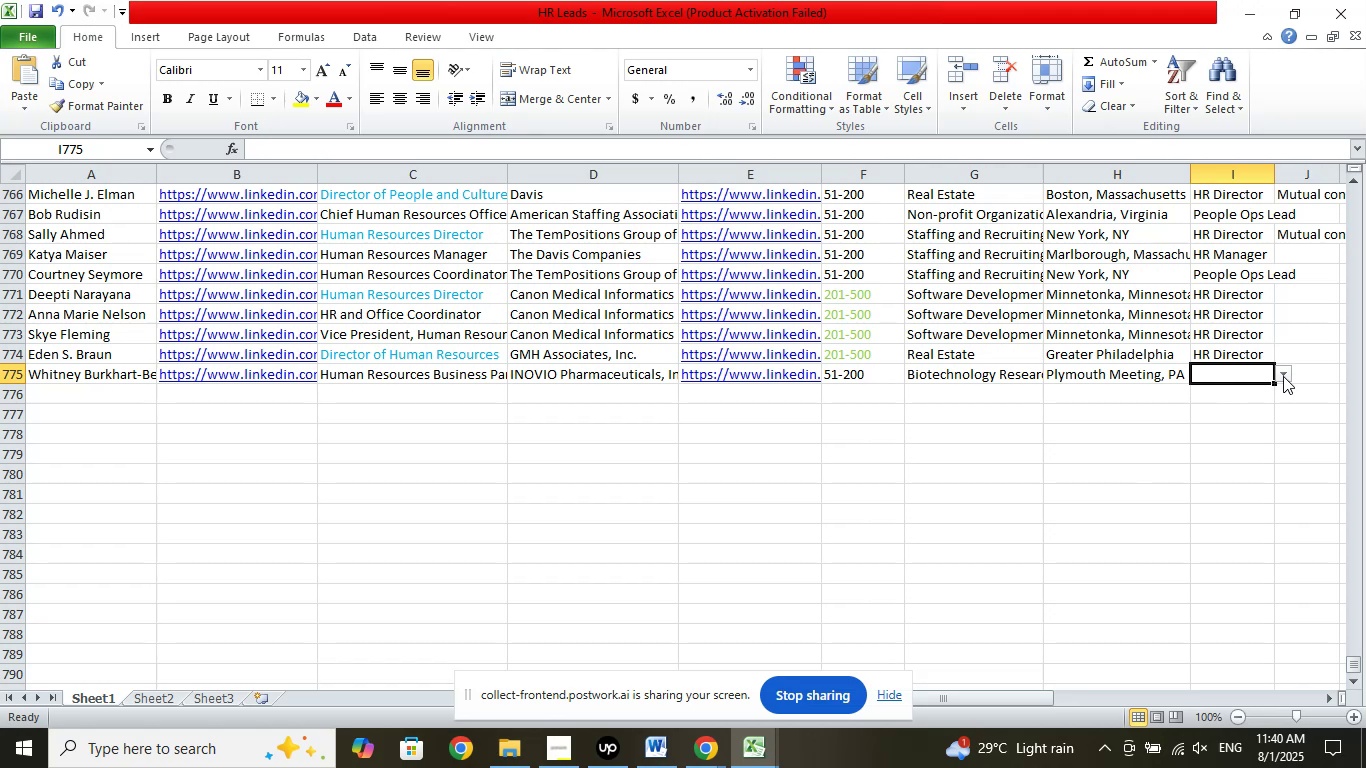 
left_click([1280, 374])
 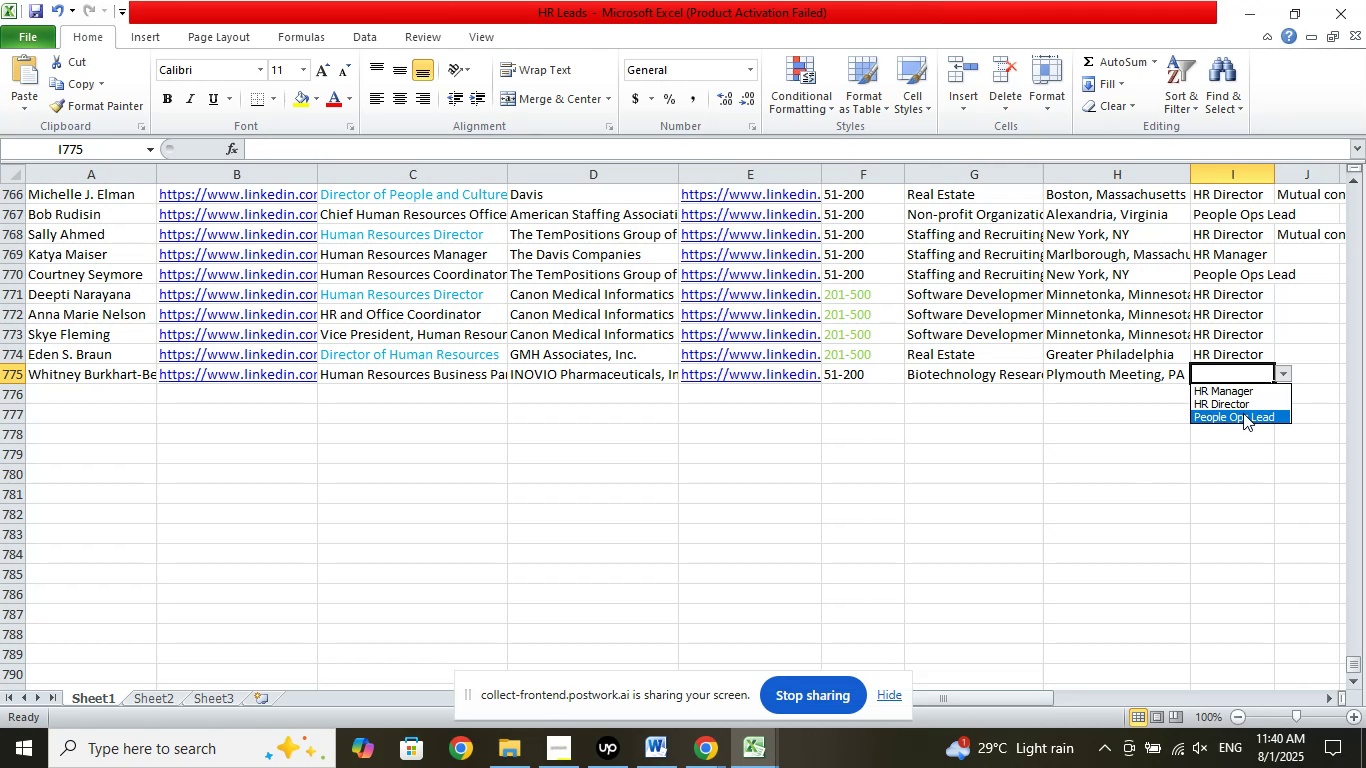 
left_click([1243, 413])
 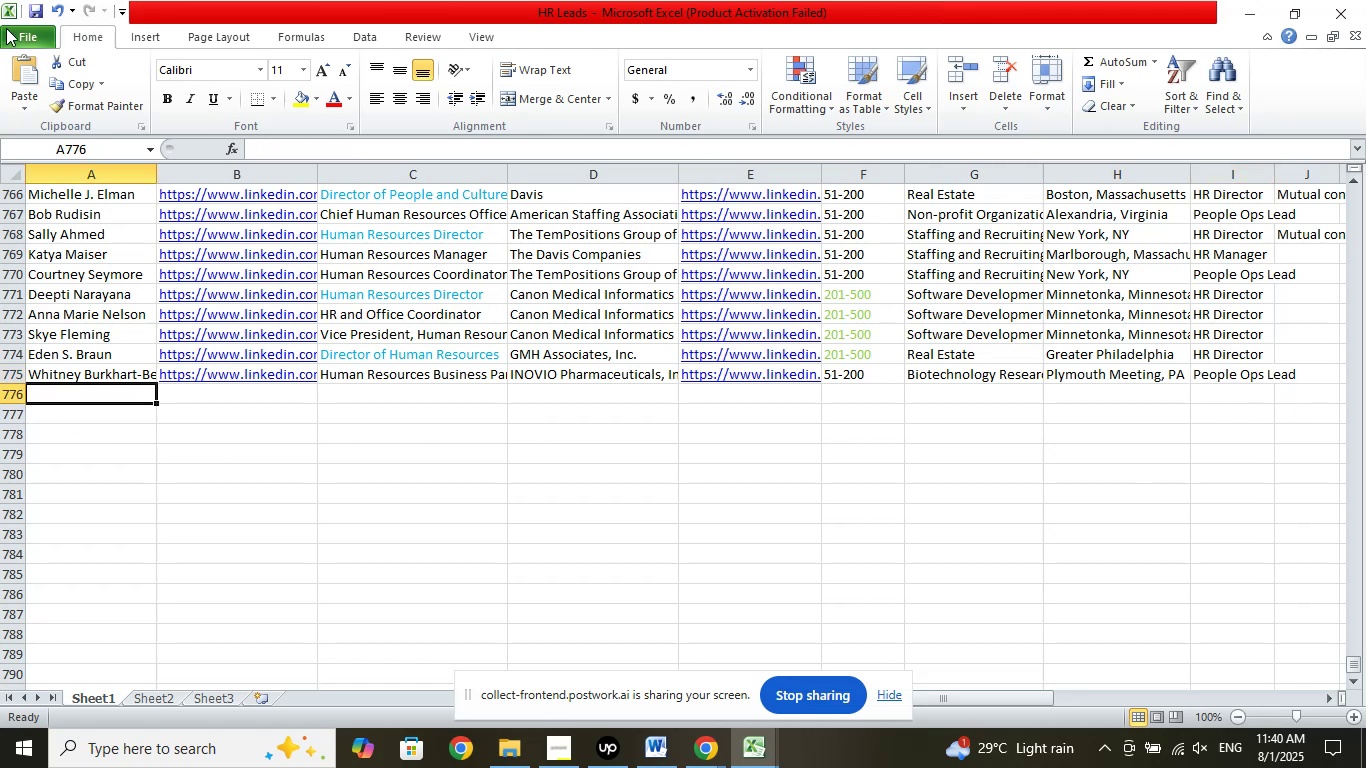 
left_click([30, 13])
 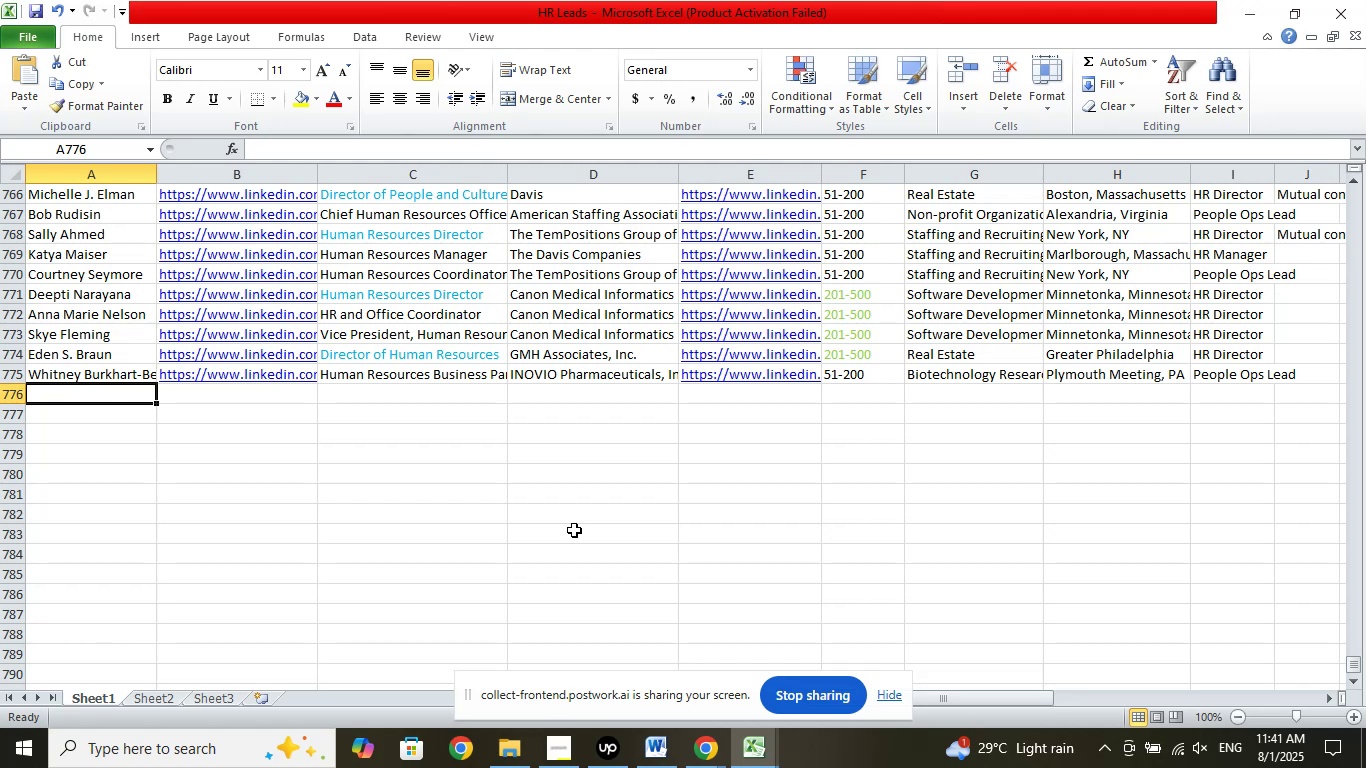 
wait(22.02)
 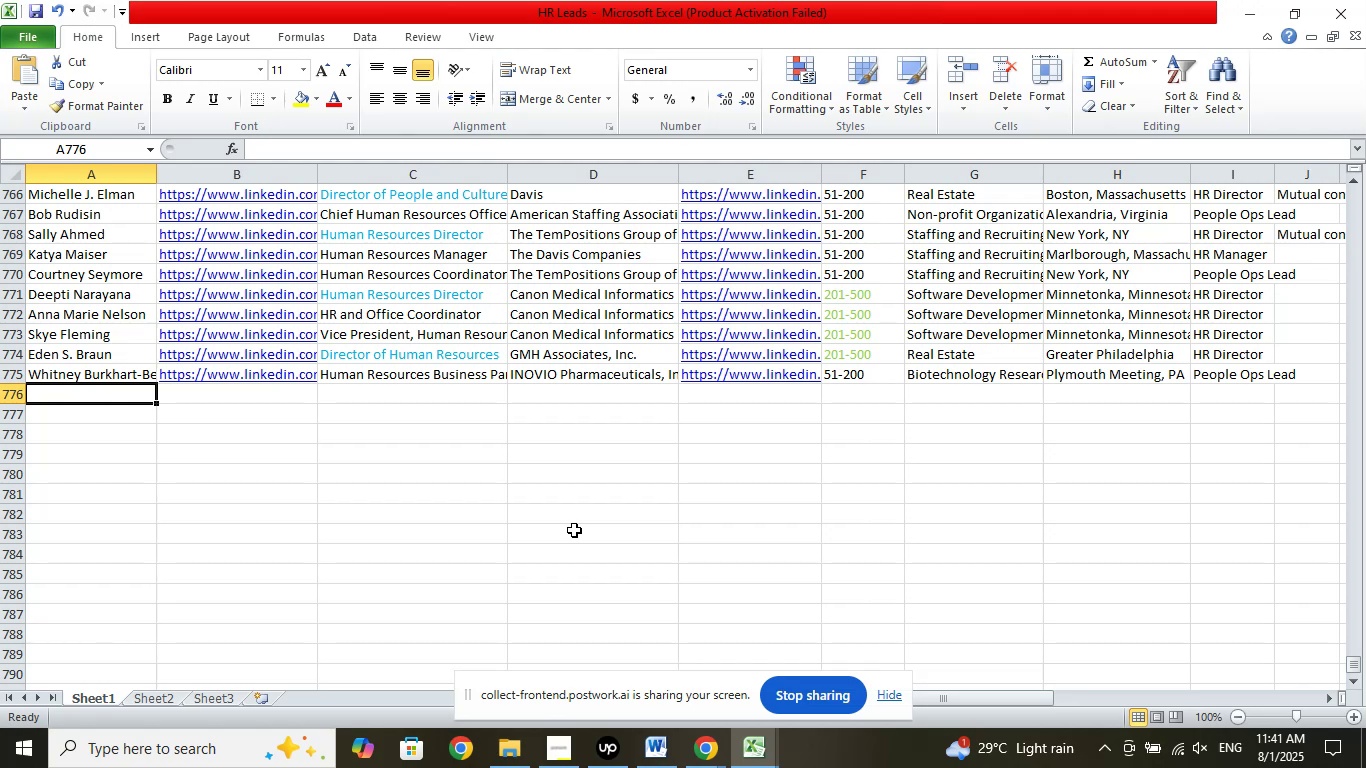 
left_click([719, 746])
 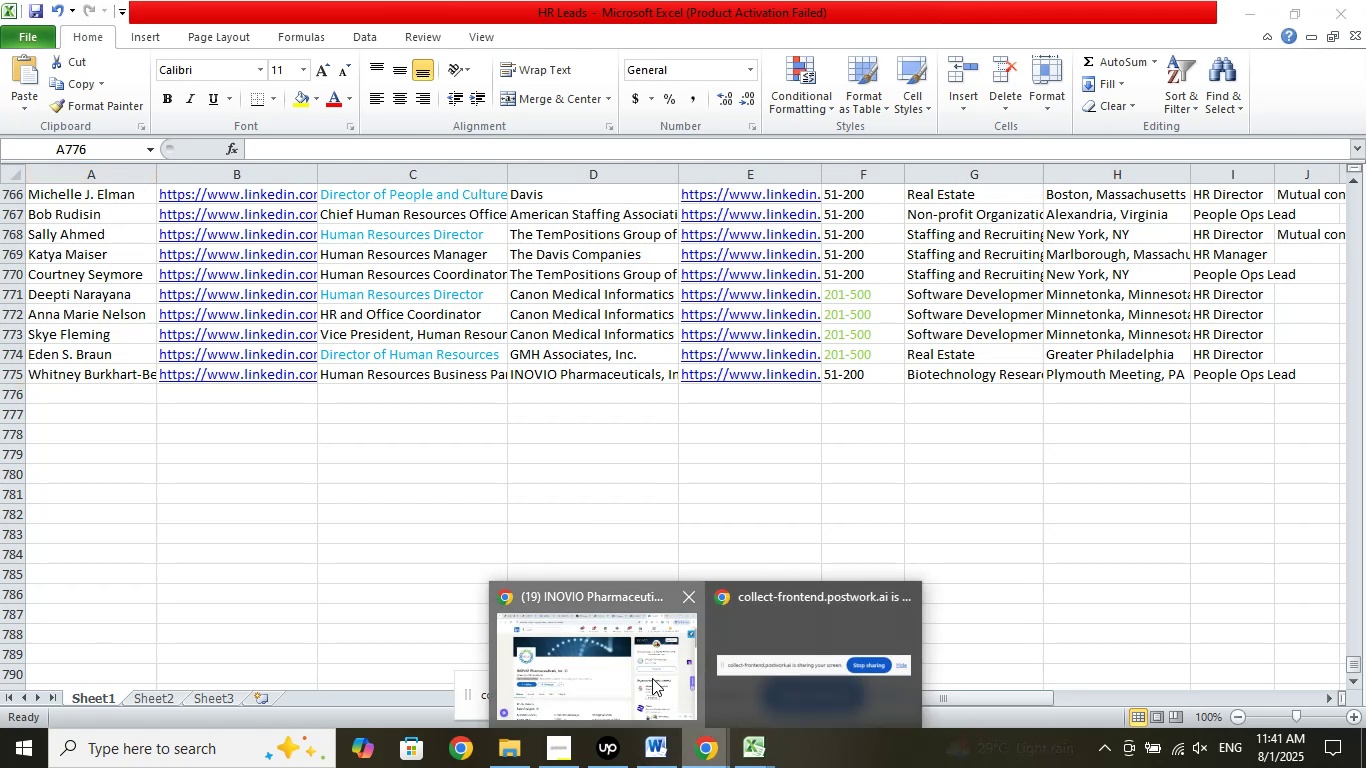 
left_click([652, 678])
 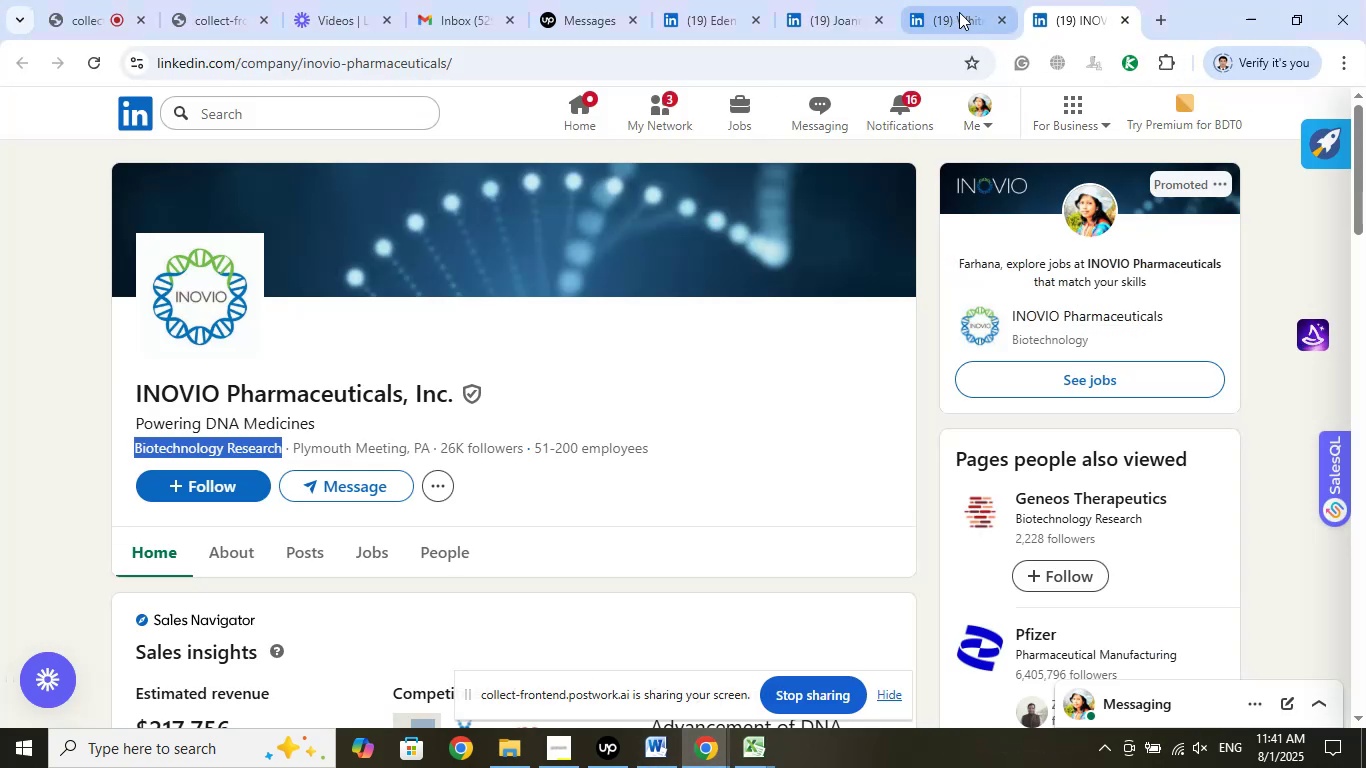 
left_click([1003, 18])
 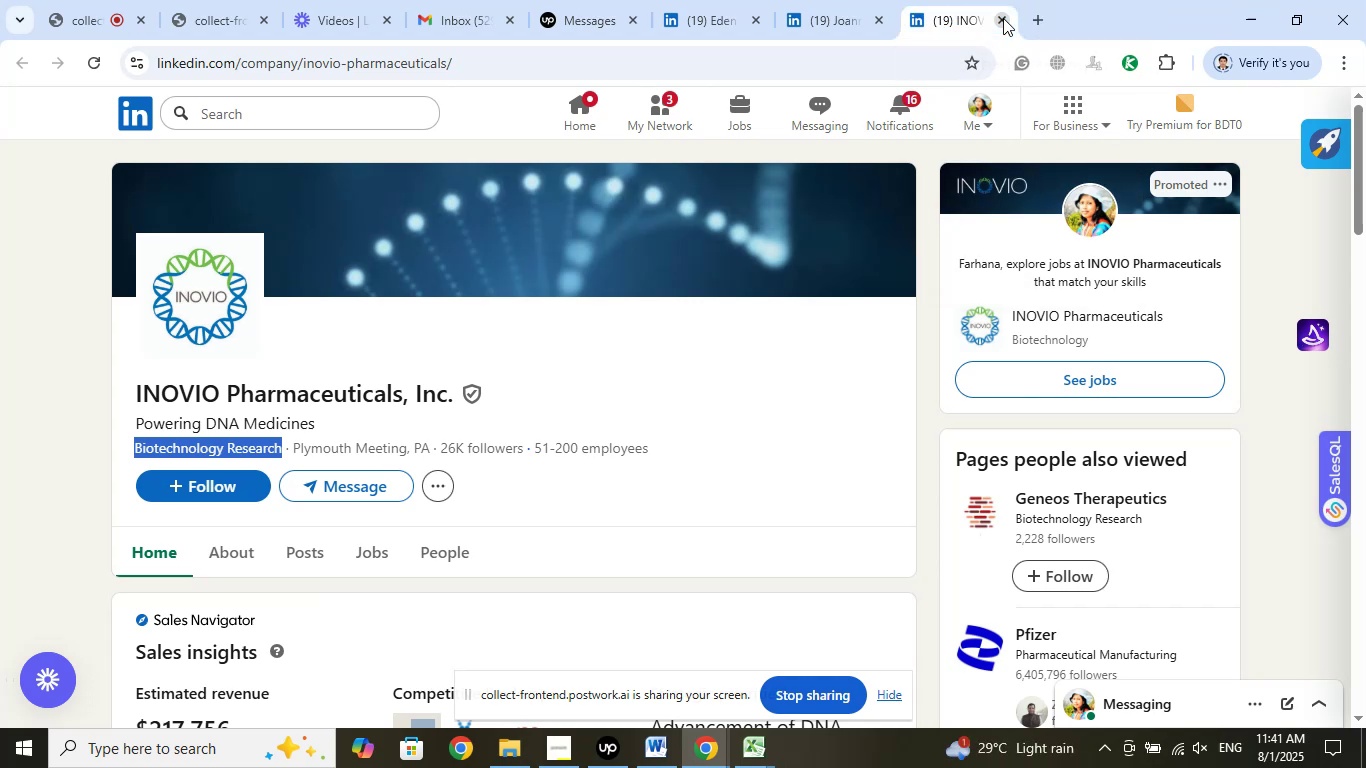 
left_click([1003, 18])
 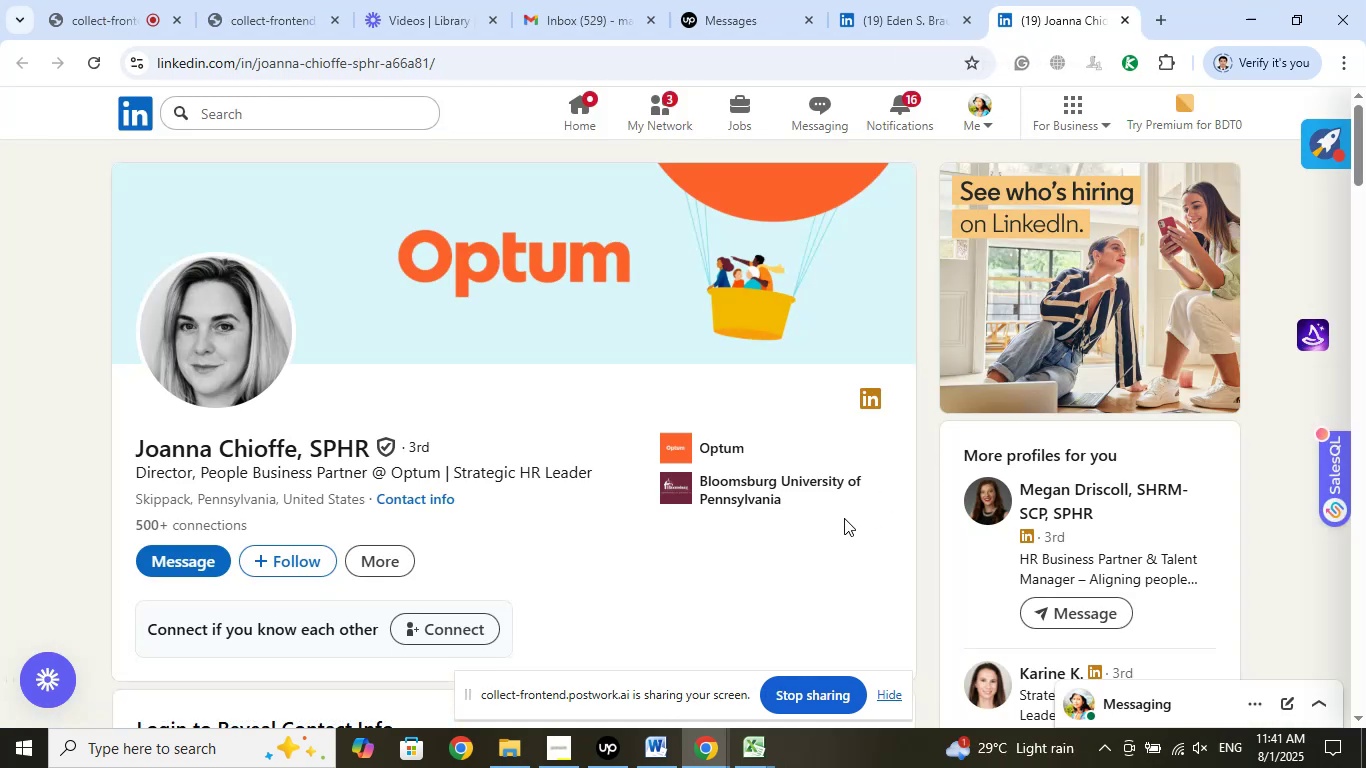 
wait(9.31)
 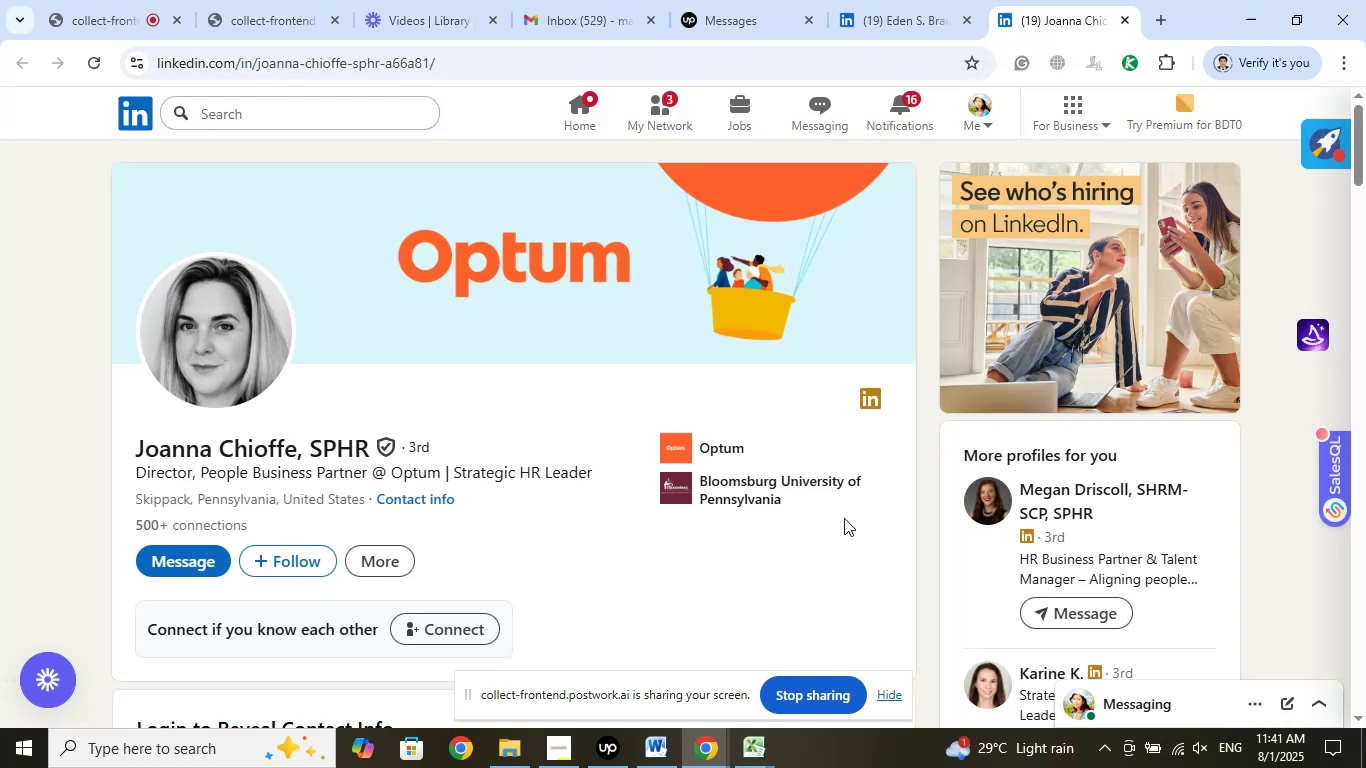 
scroll: coordinate [738, 454], scroll_direction: up, amount: 1.0
 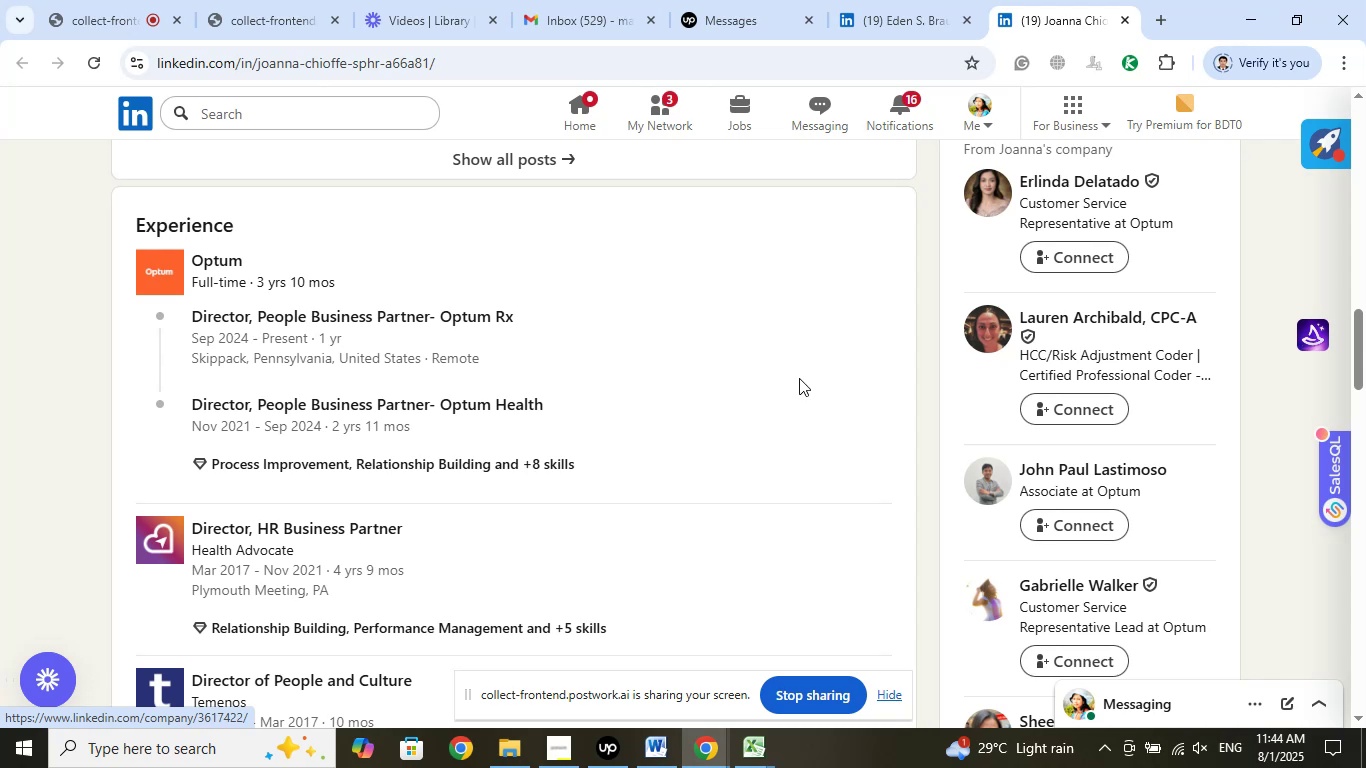 
wait(166.06)
 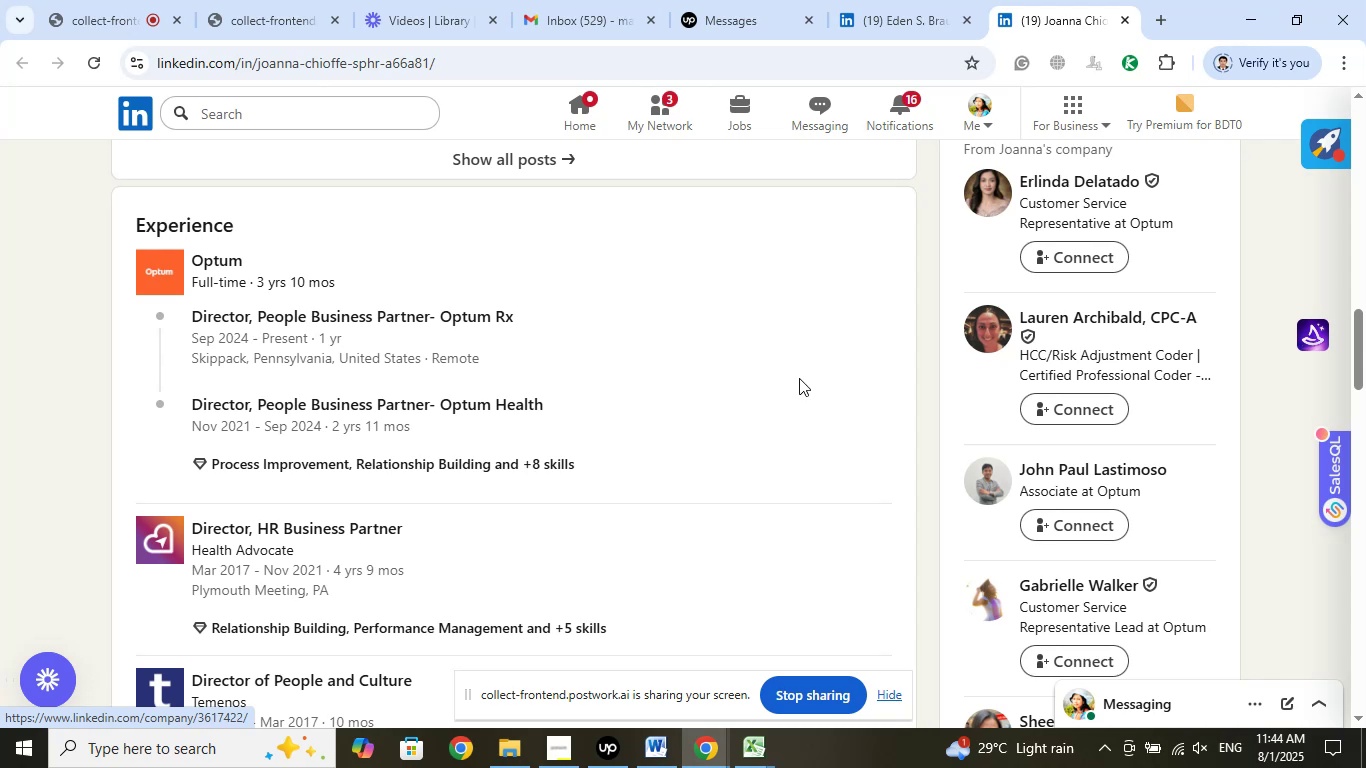 
left_click([320, 295])
 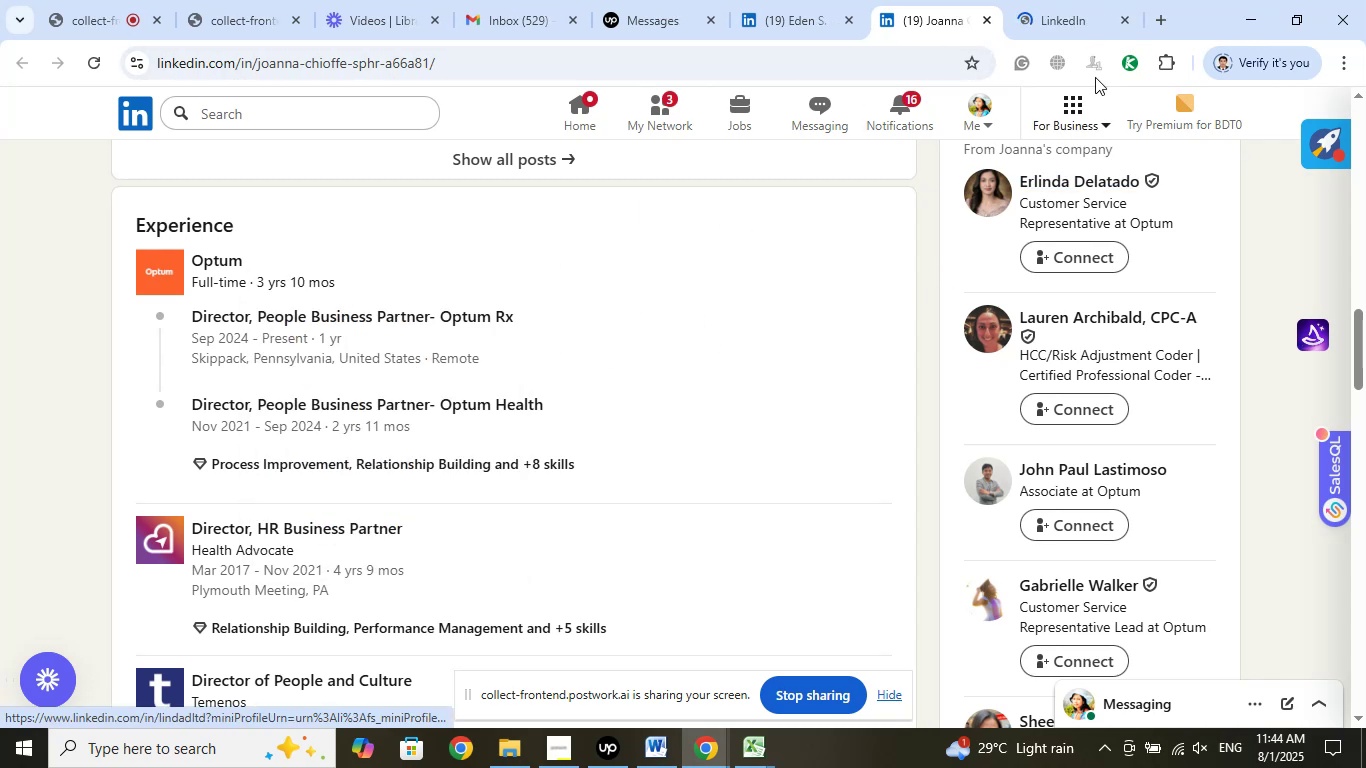 
left_click([1054, 22])
 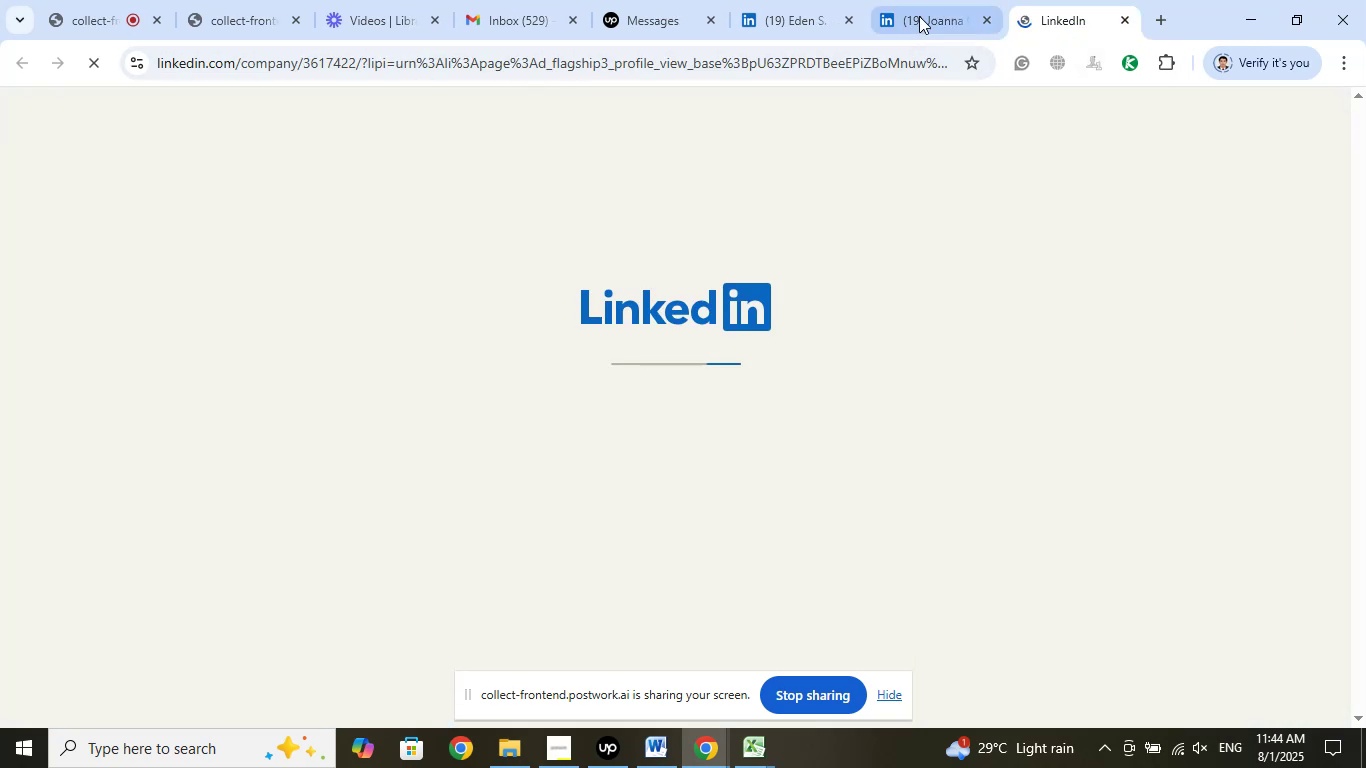 
left_click([919, 13])
 